 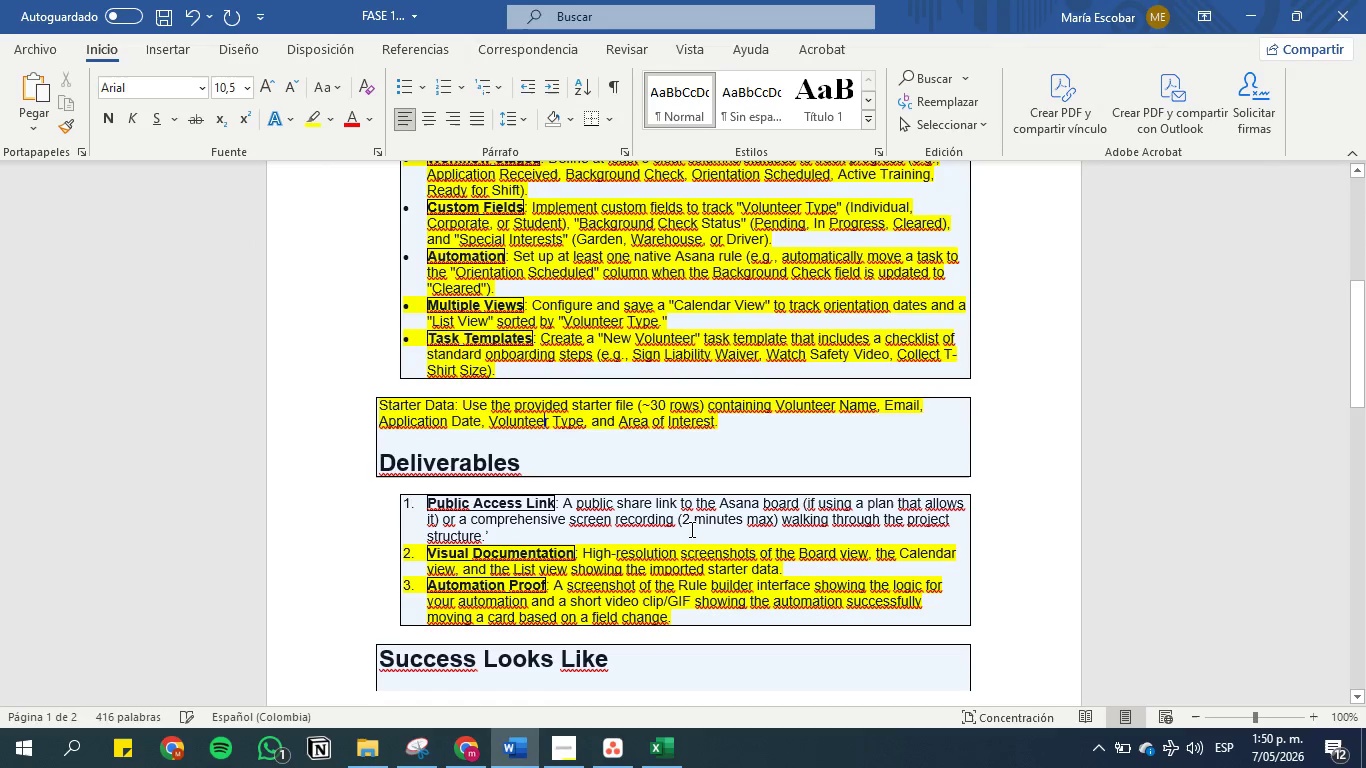 
left_click([798, 494])
 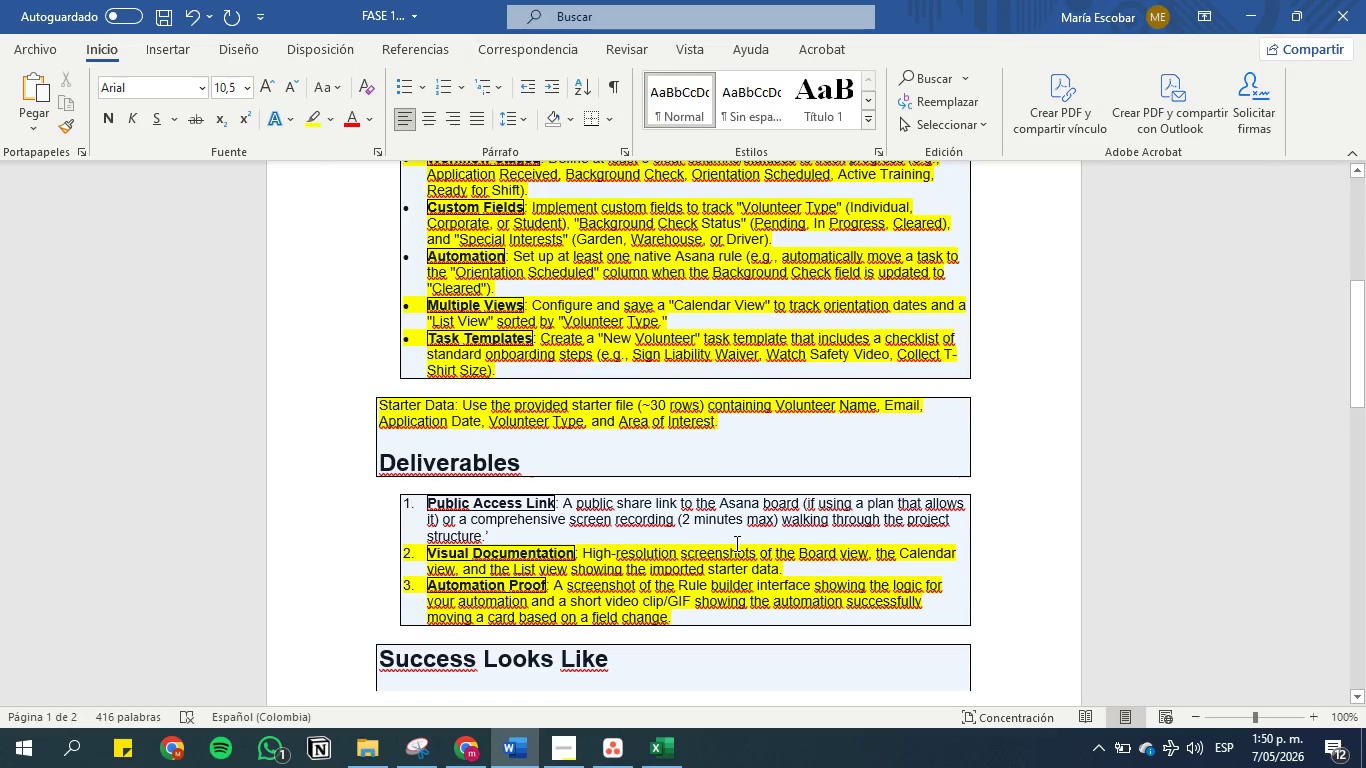 
mouse_move([518, 726])
 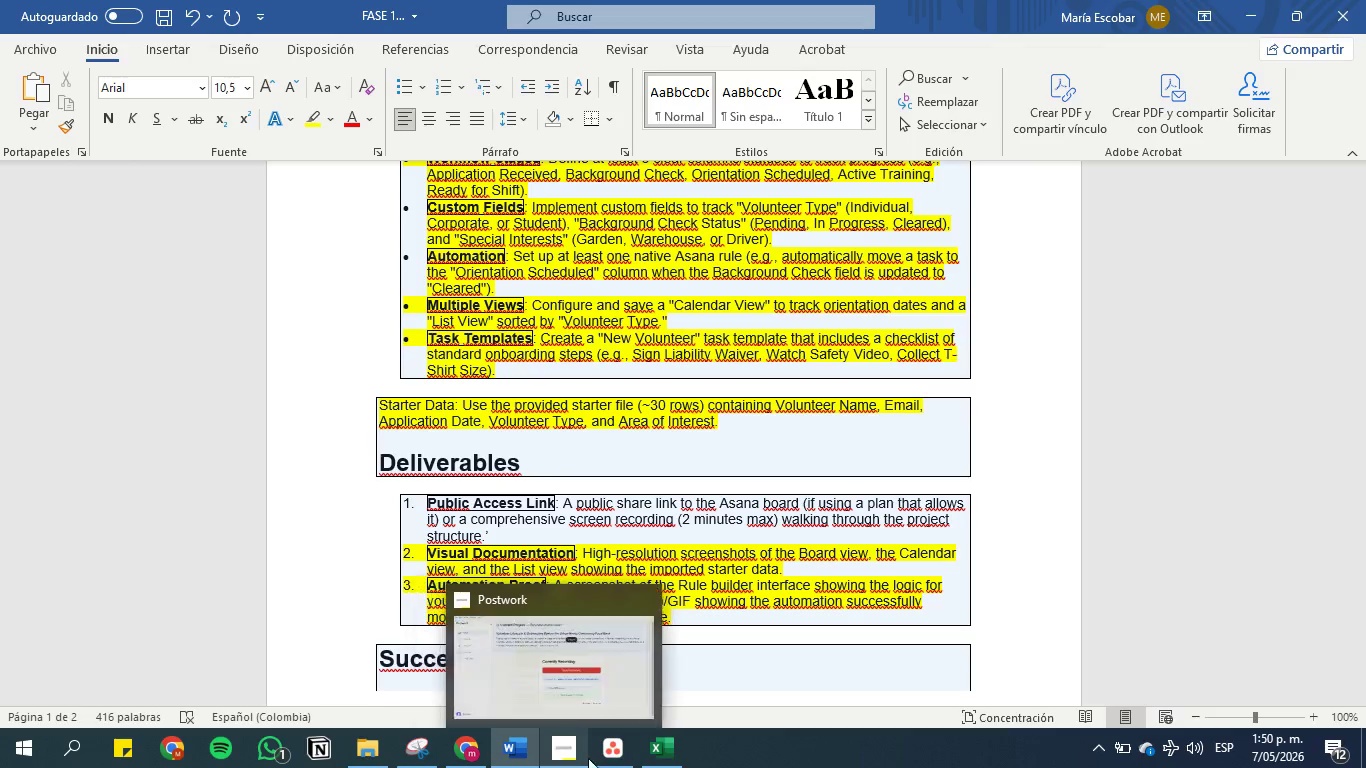 
left_click([615, 752])
 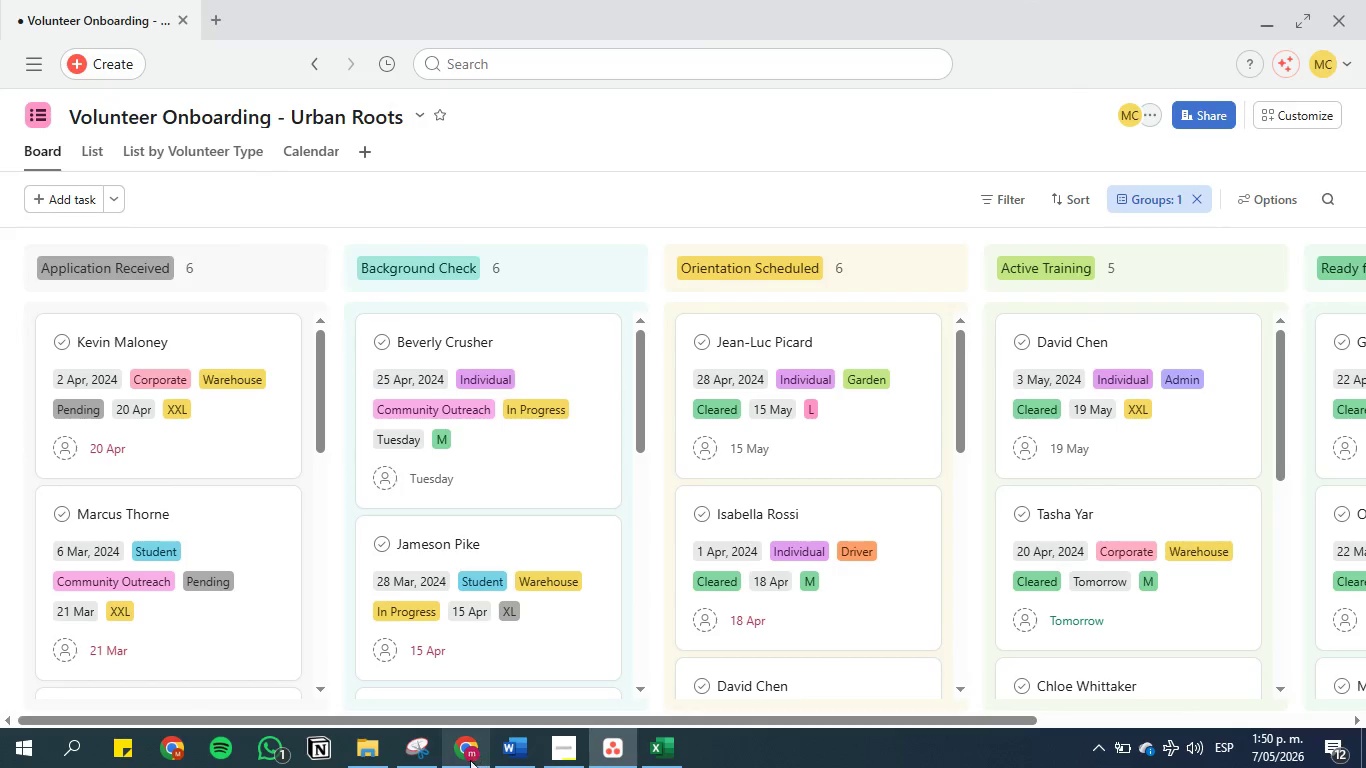 
left_click([469, 762])
 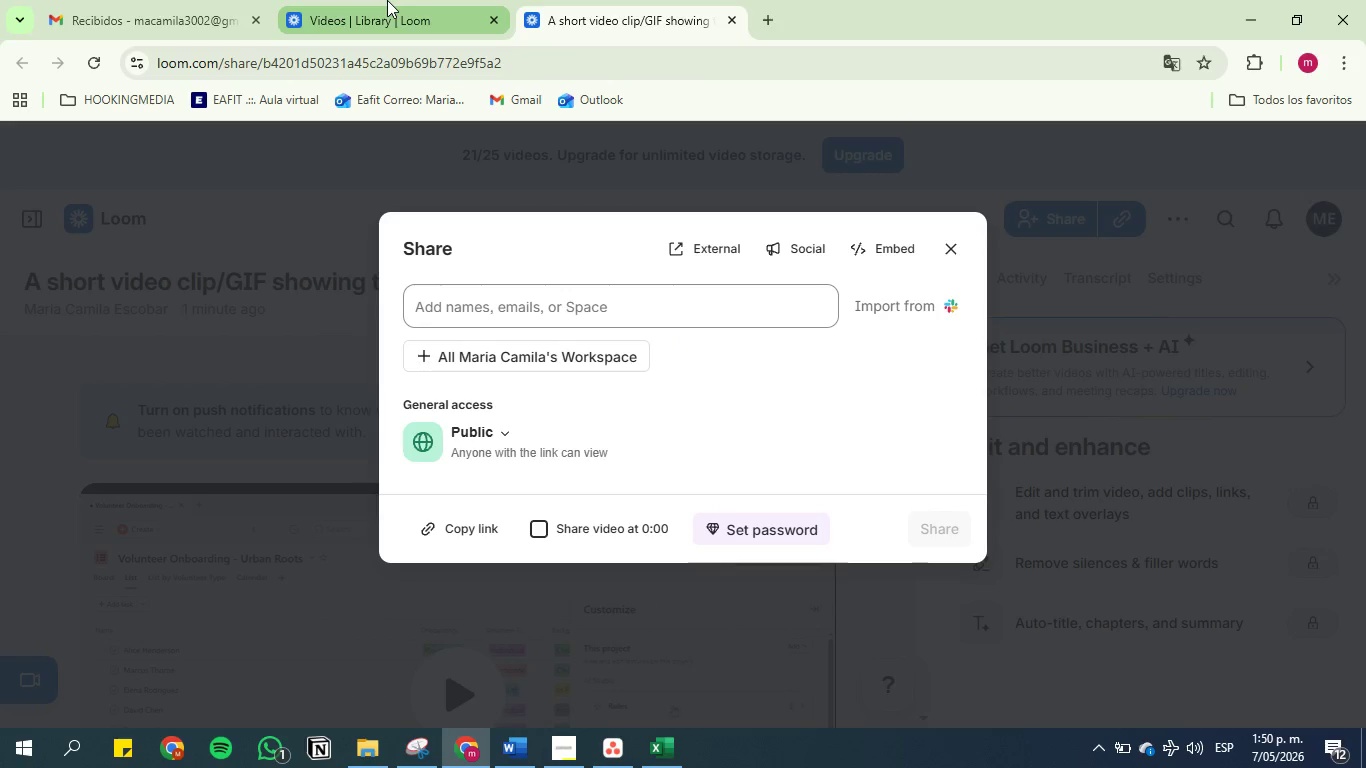 
wait(6.05)
 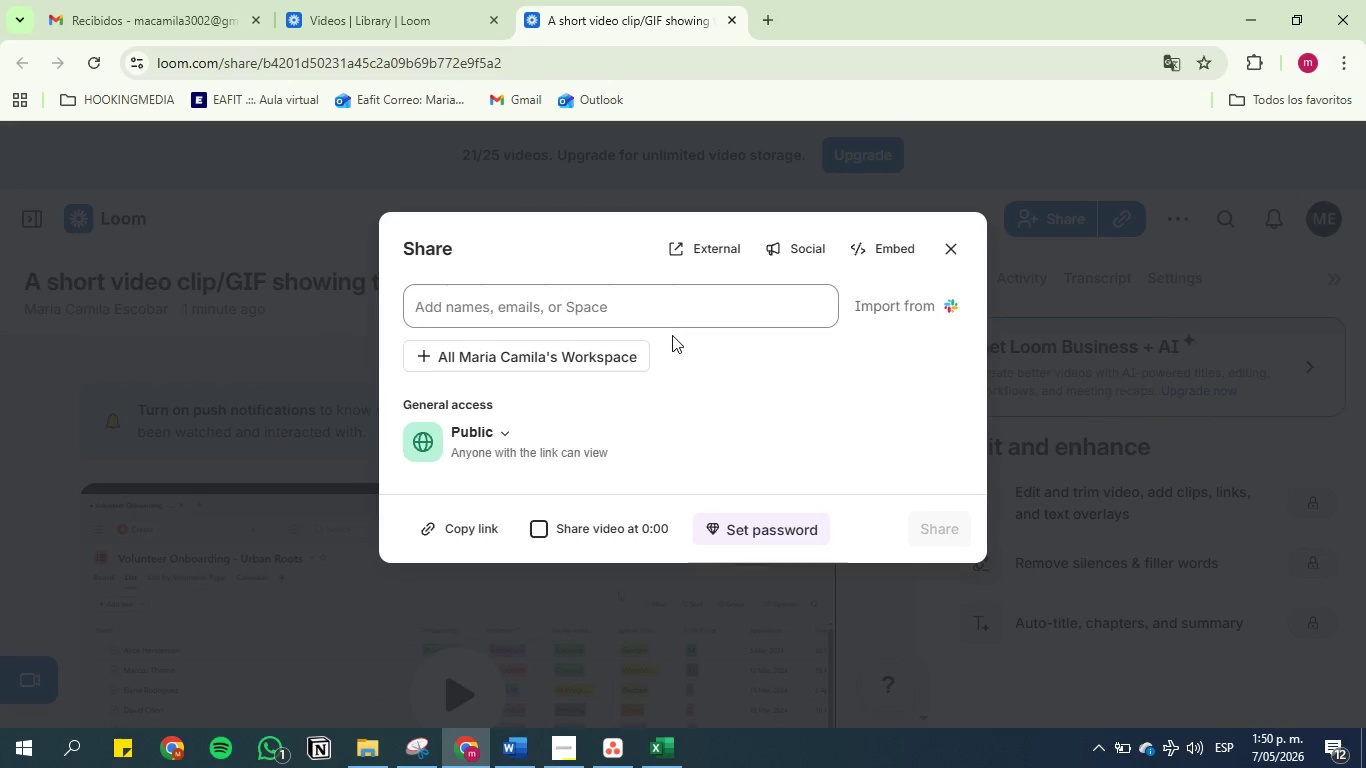 
left_click_drag(start_coordinate=[634, 15], to_coordinate=[423, 11])
 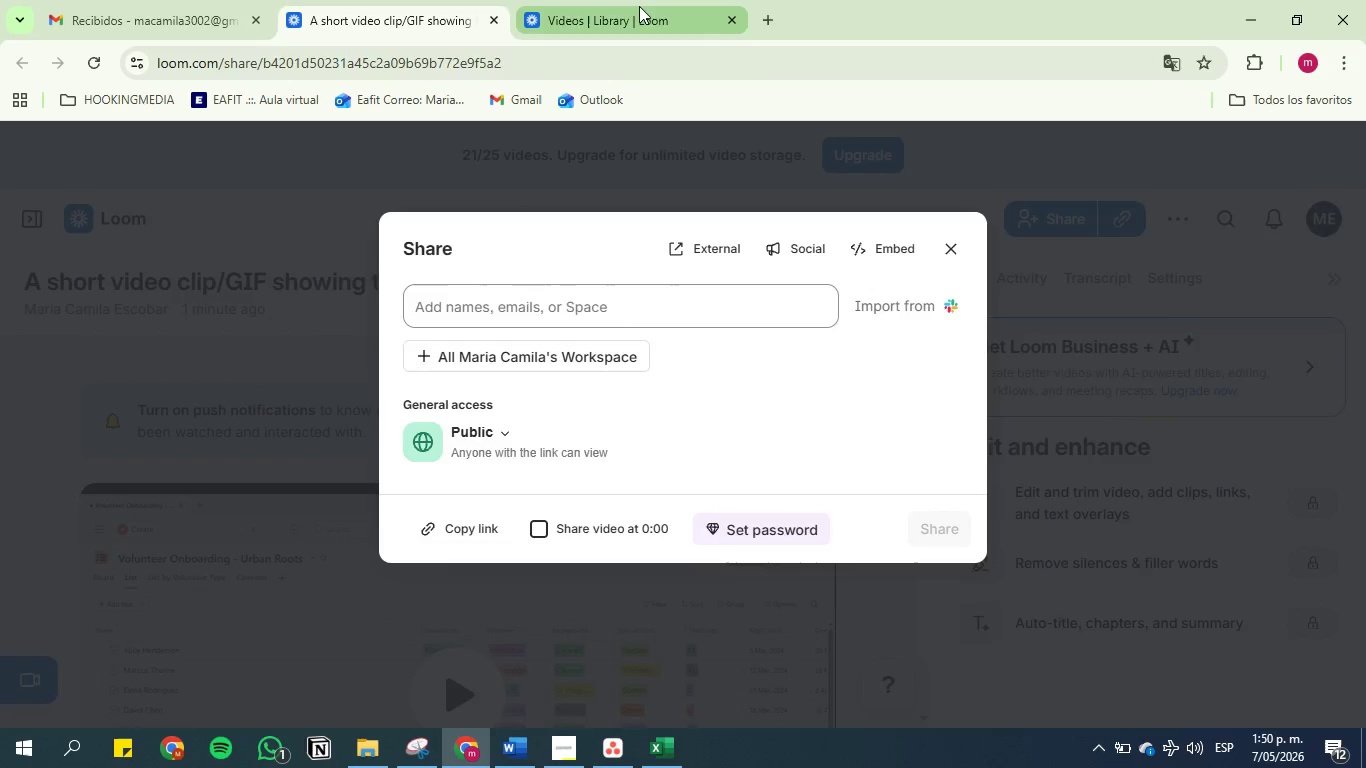 
left_click([640, 6])
 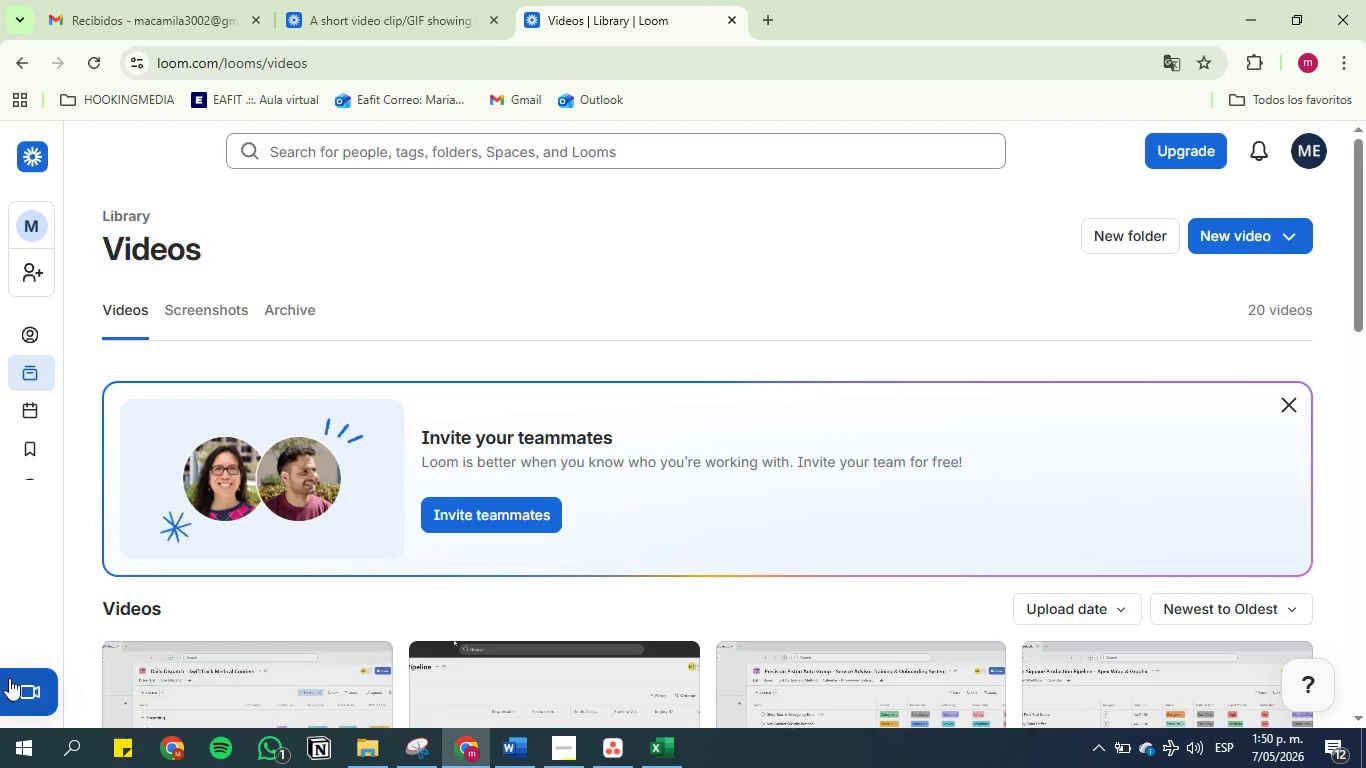 
left_click([15, 679])
 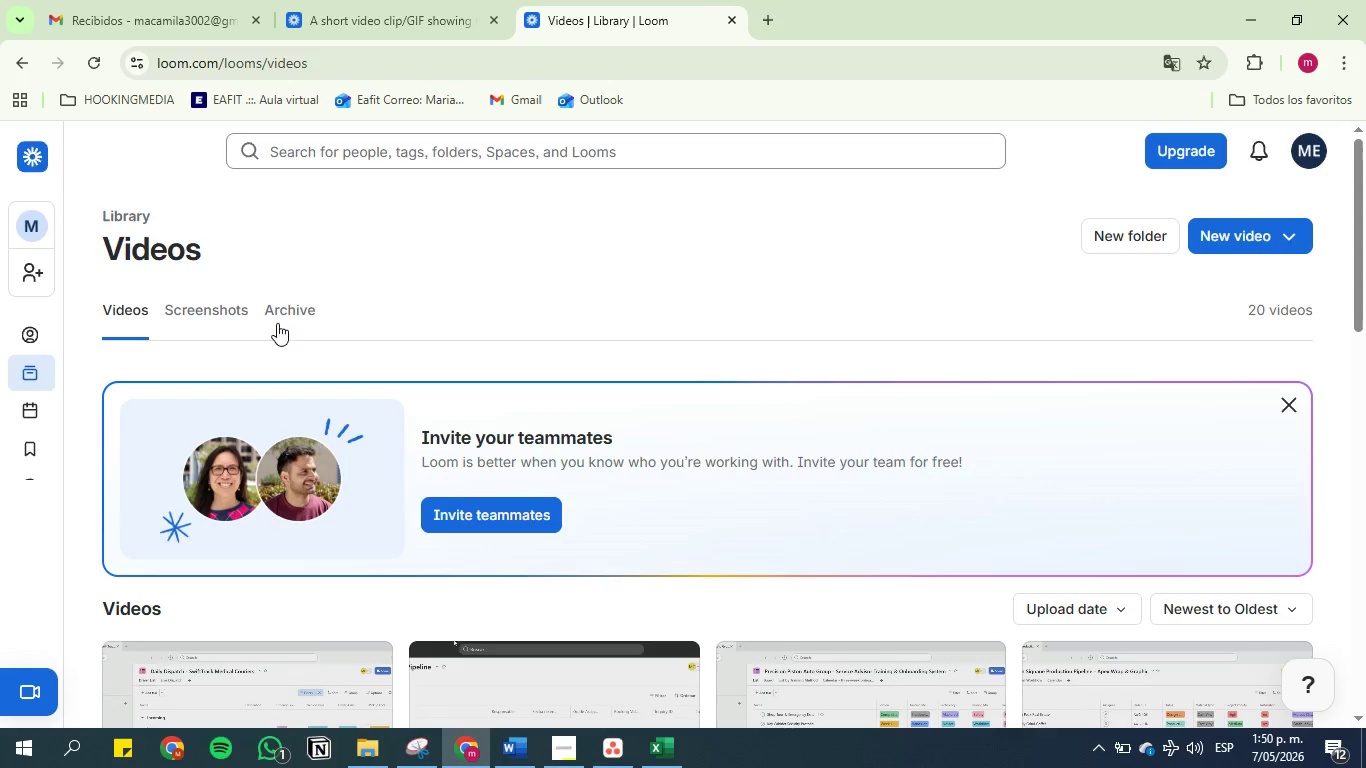 
mouse_move([584, -4])
 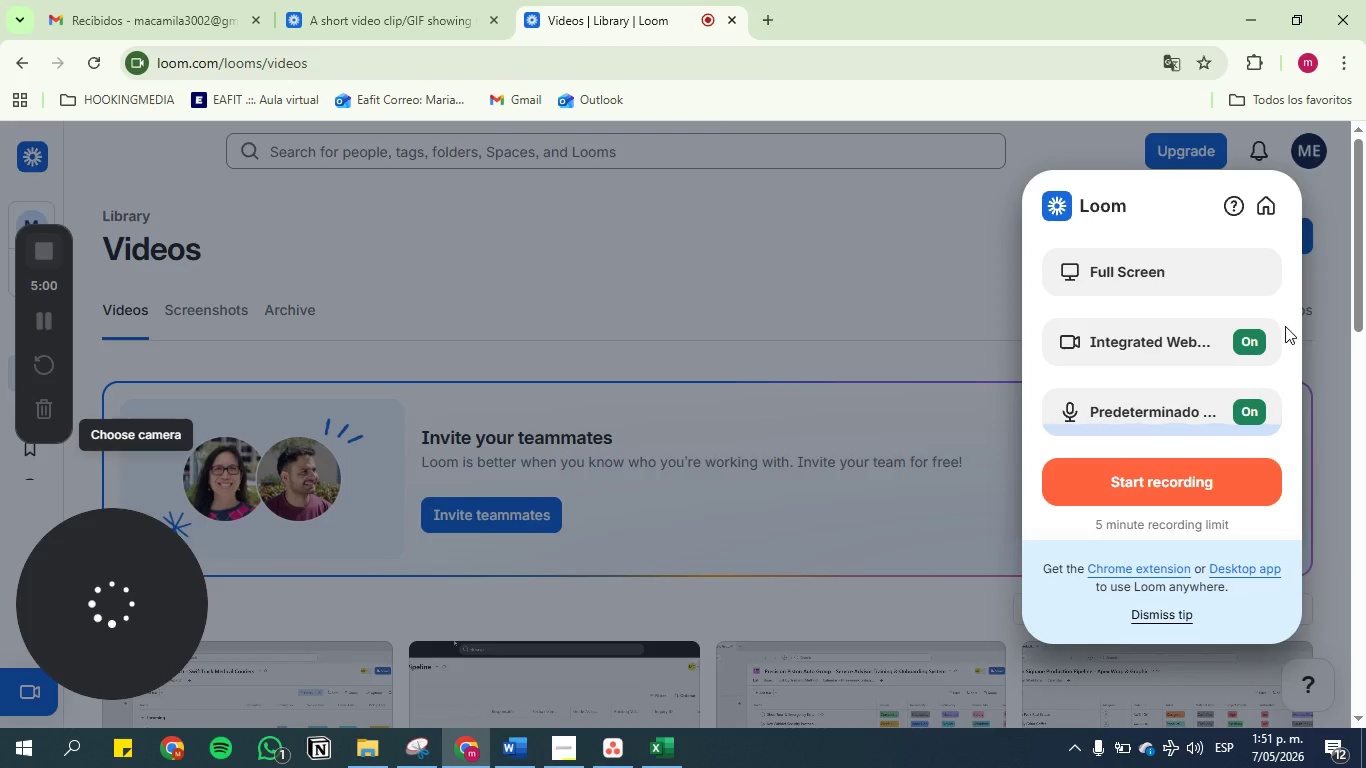 
left_click([1262, 340])
 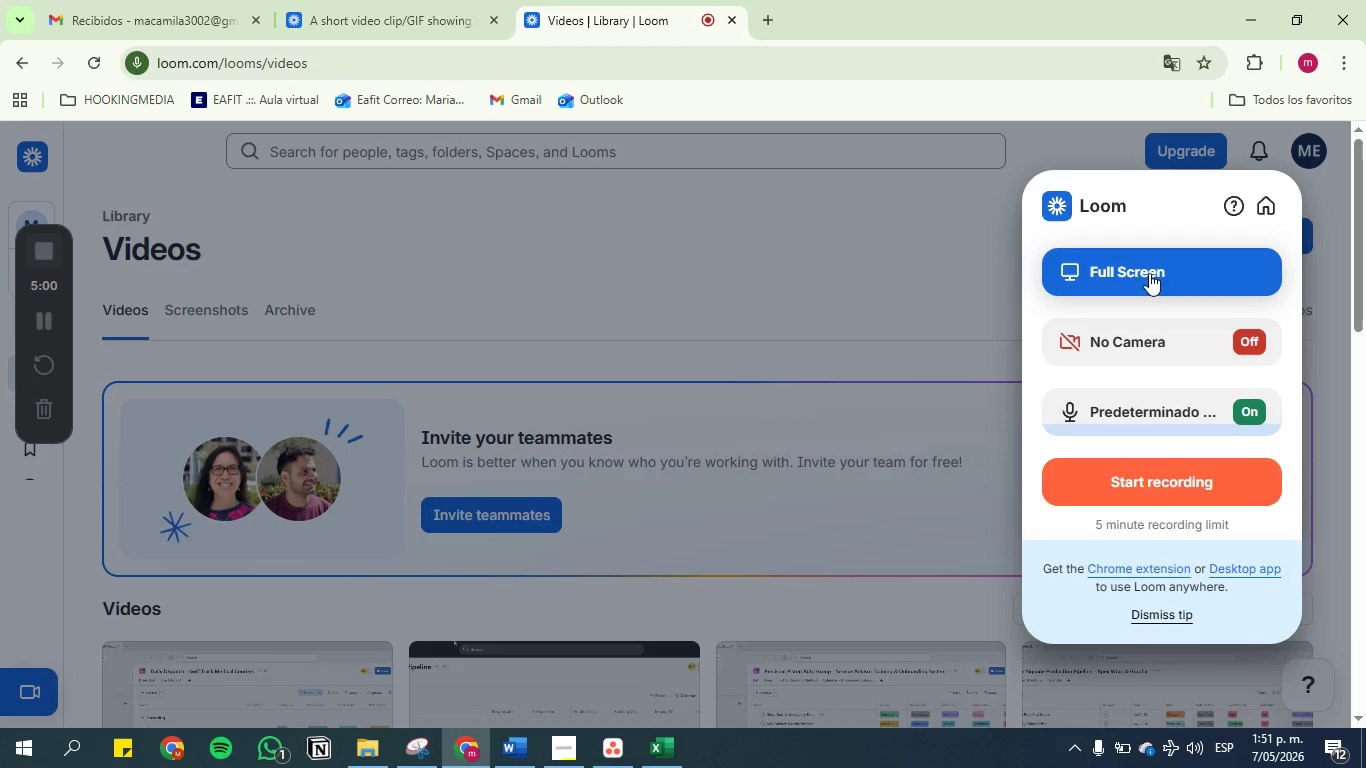 
left_click([1149, 267])
 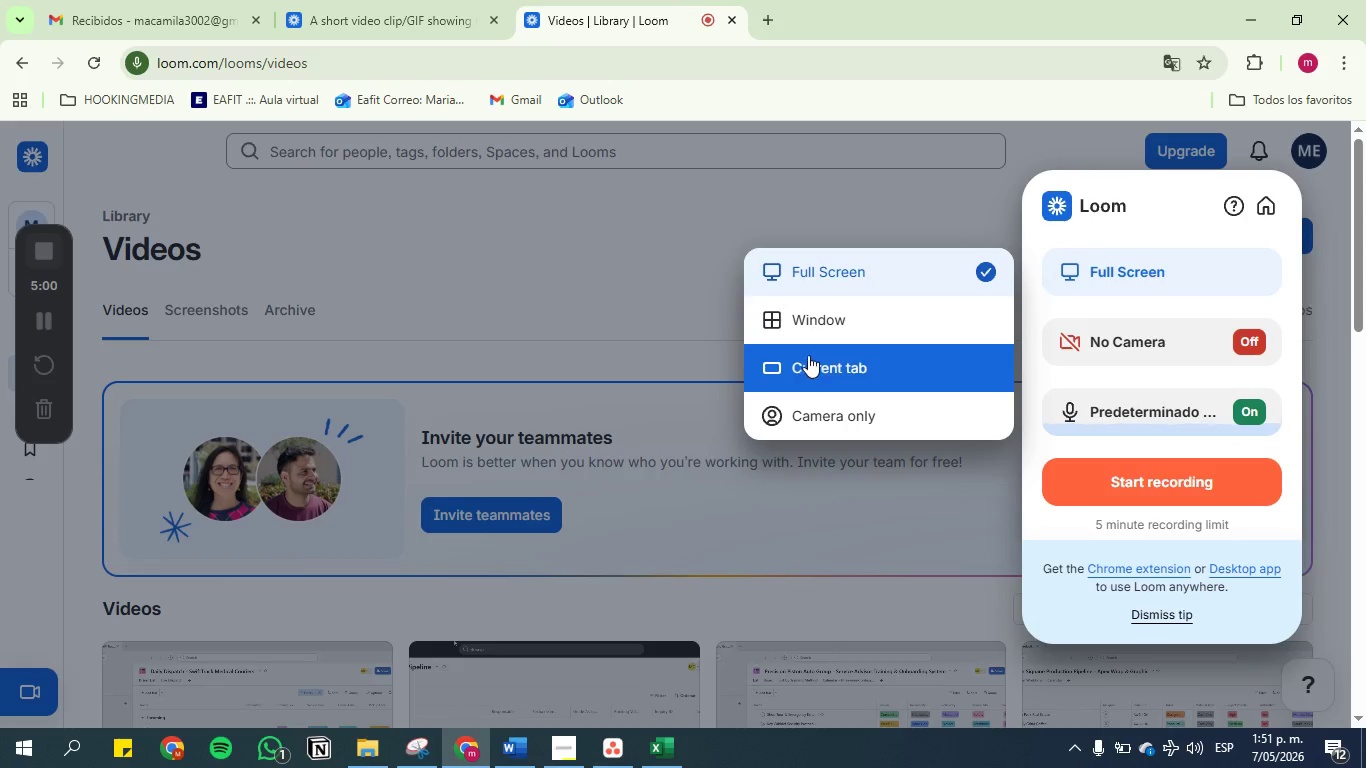 
left_click([814, 327])
 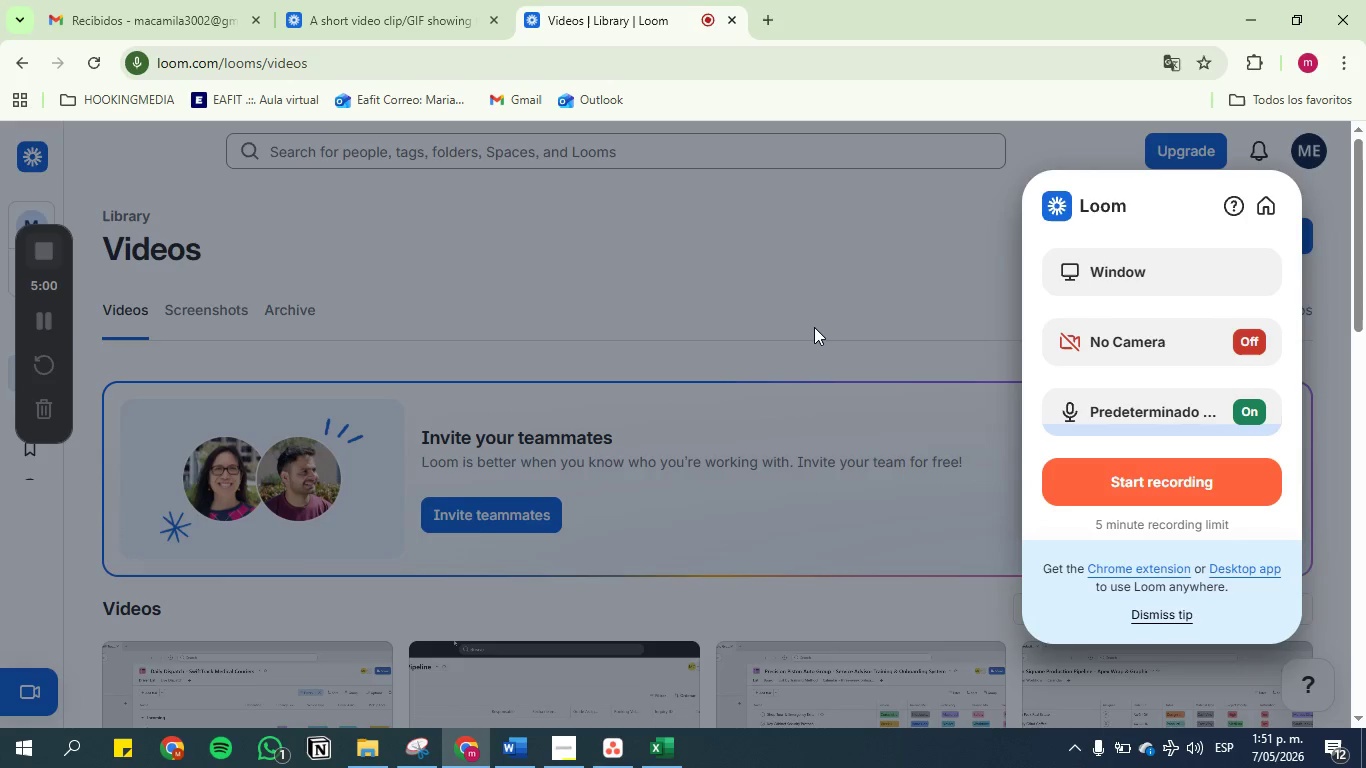 
wait(43.19)
 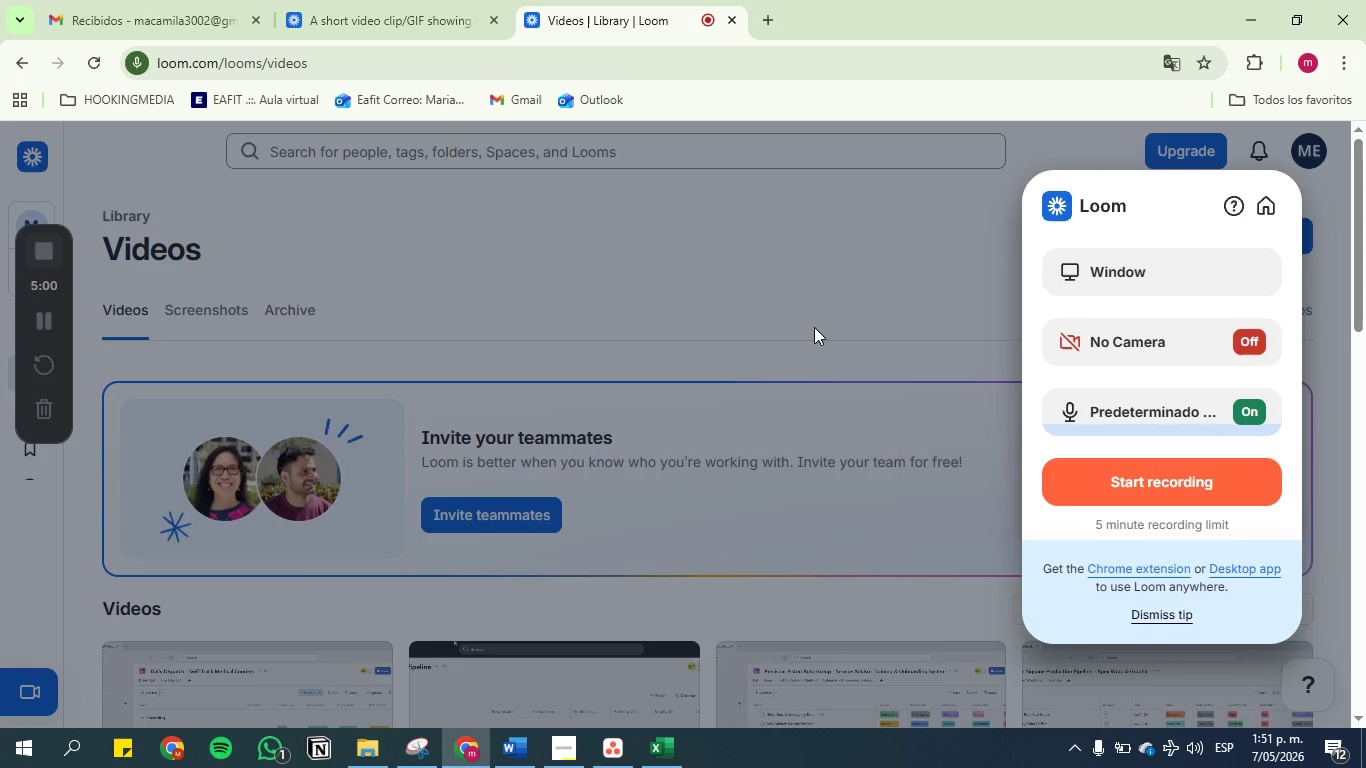 
left_click([1128, 287])
 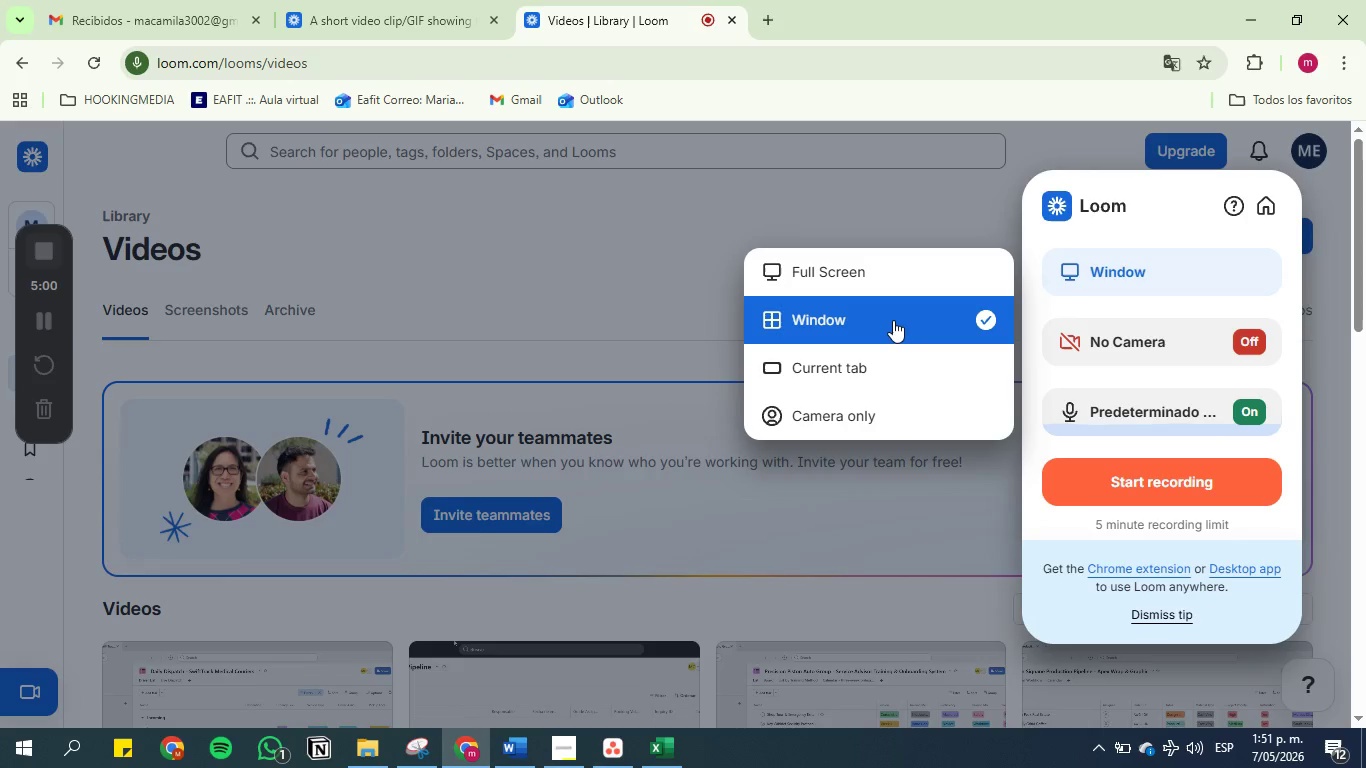 
left_click([893, 320])
 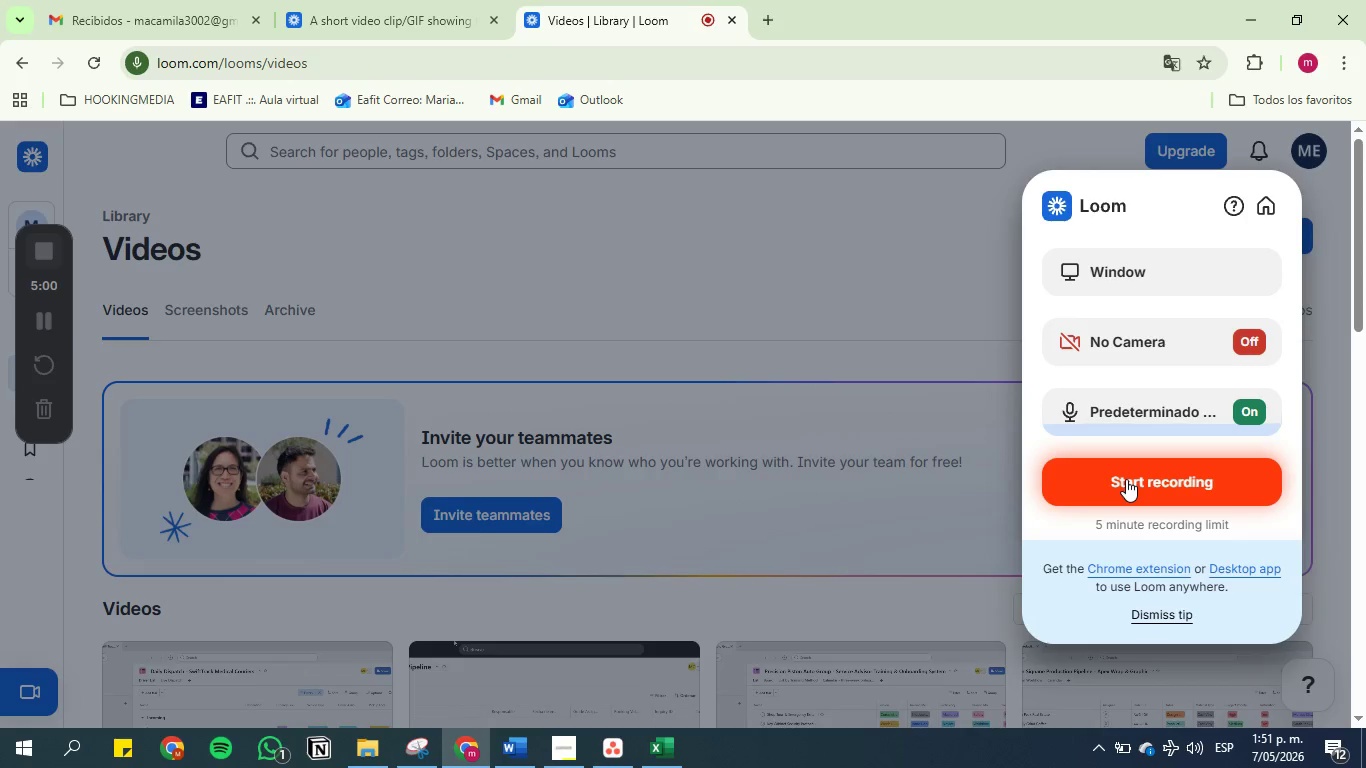 
left_click([1126, 479])
 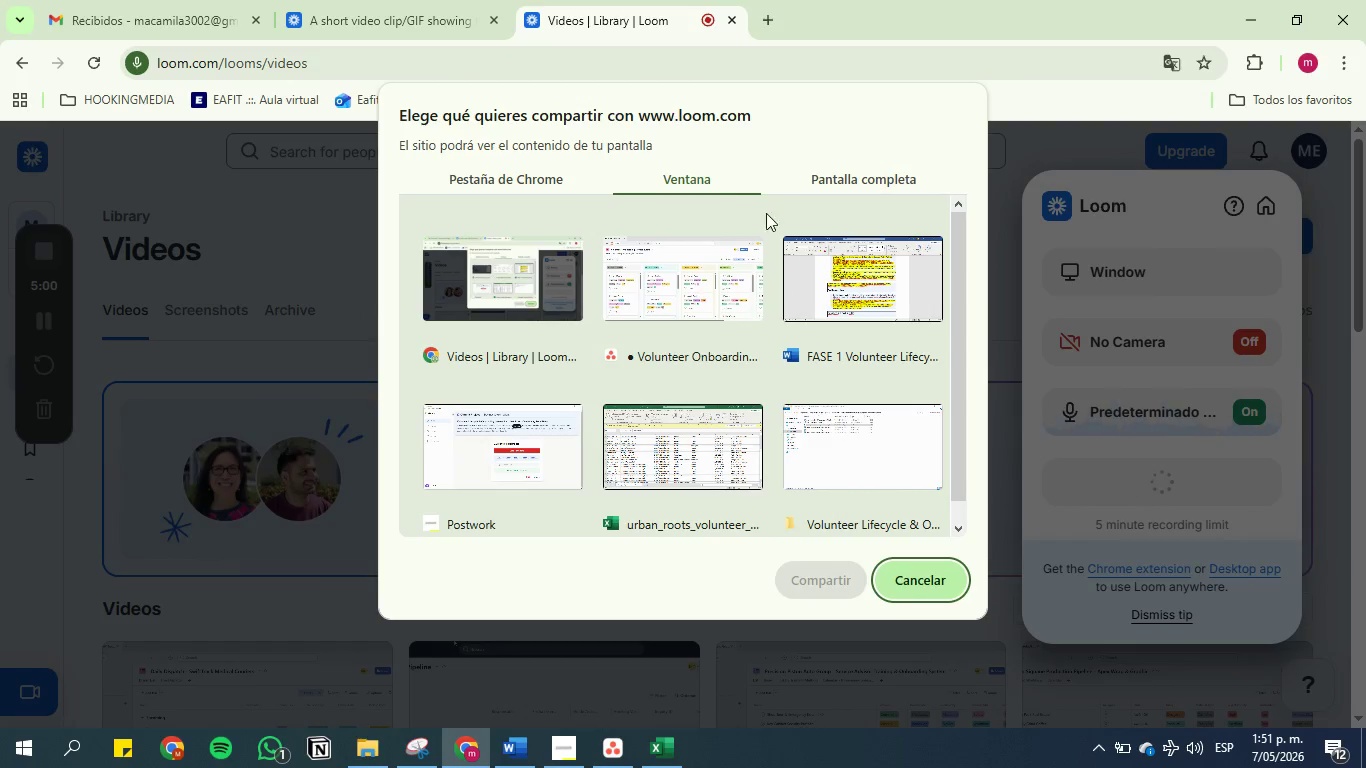 
left_click([674, 273])
 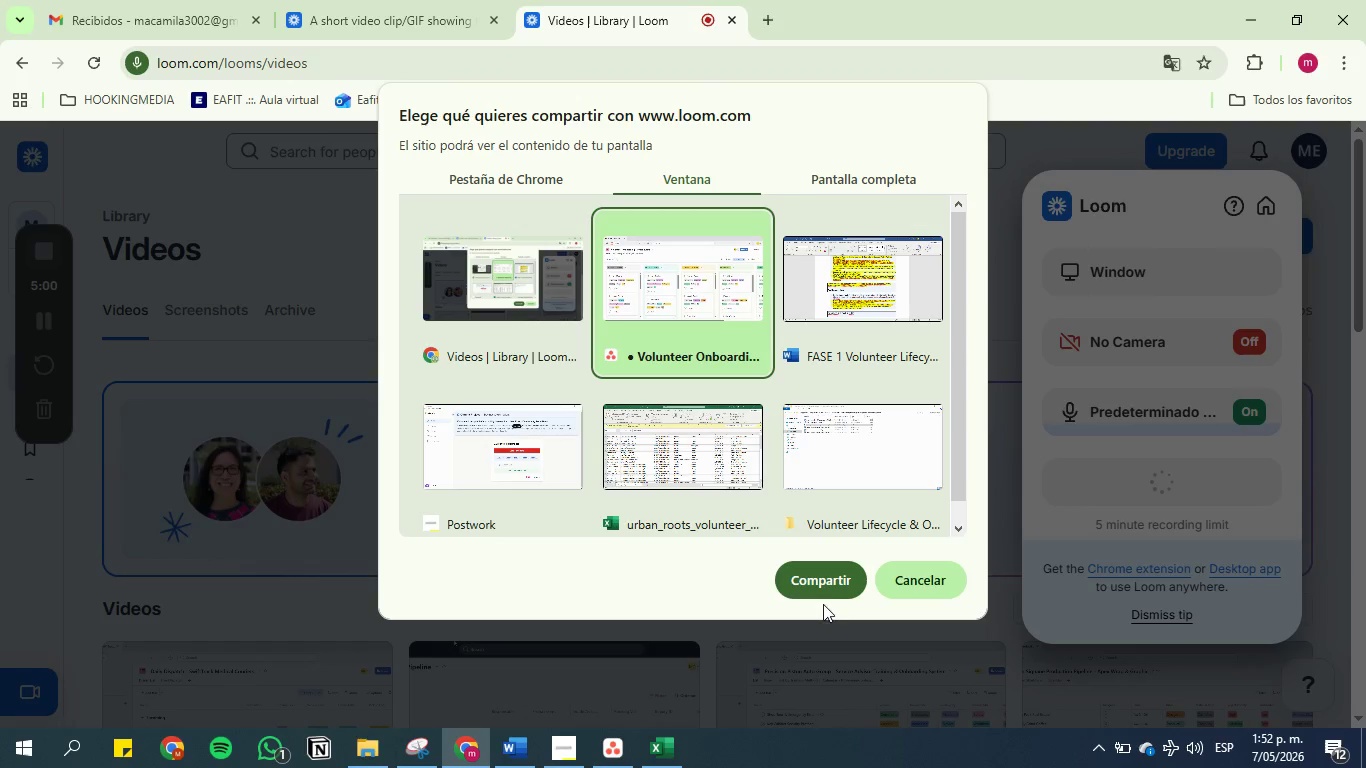 
left_click([817, 589])
 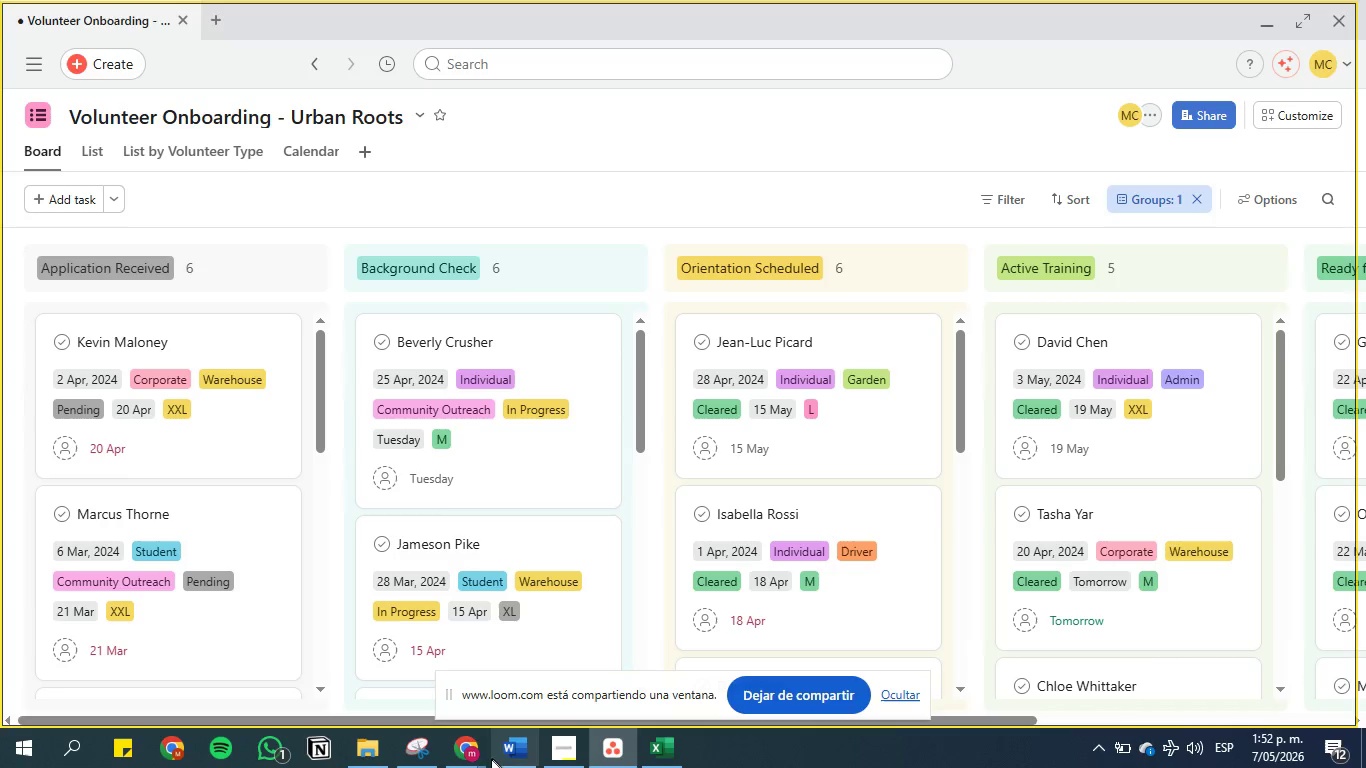 
mouse_move([565, 741])
 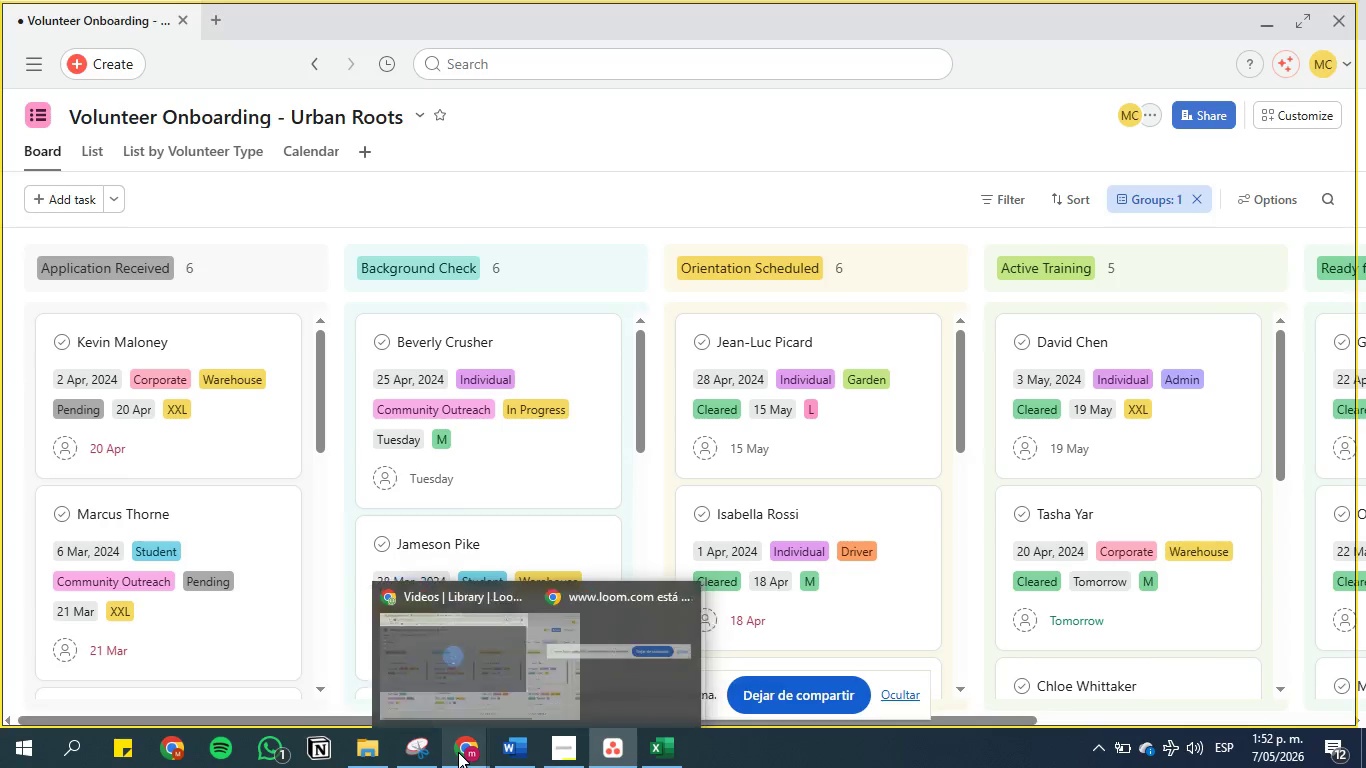 
left_click([458, 752])
 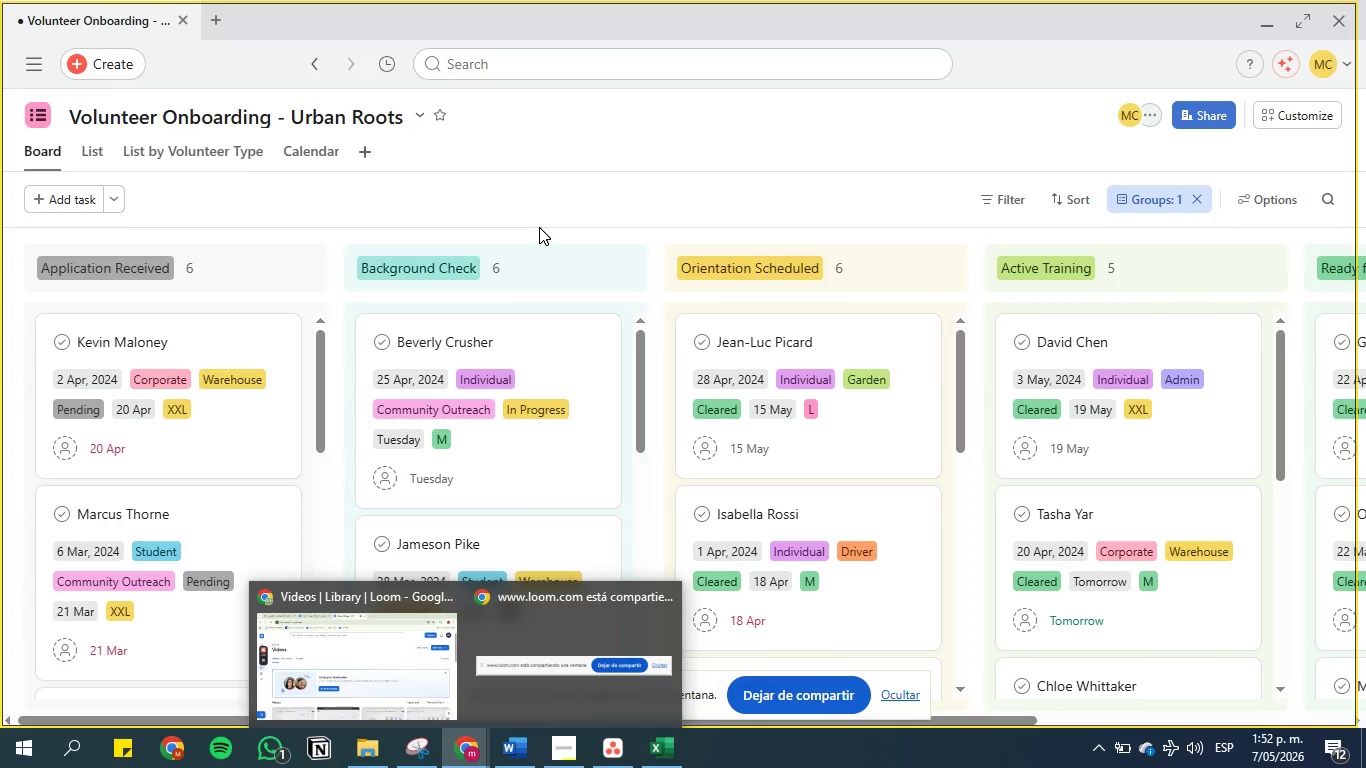 
wait(7.88)
 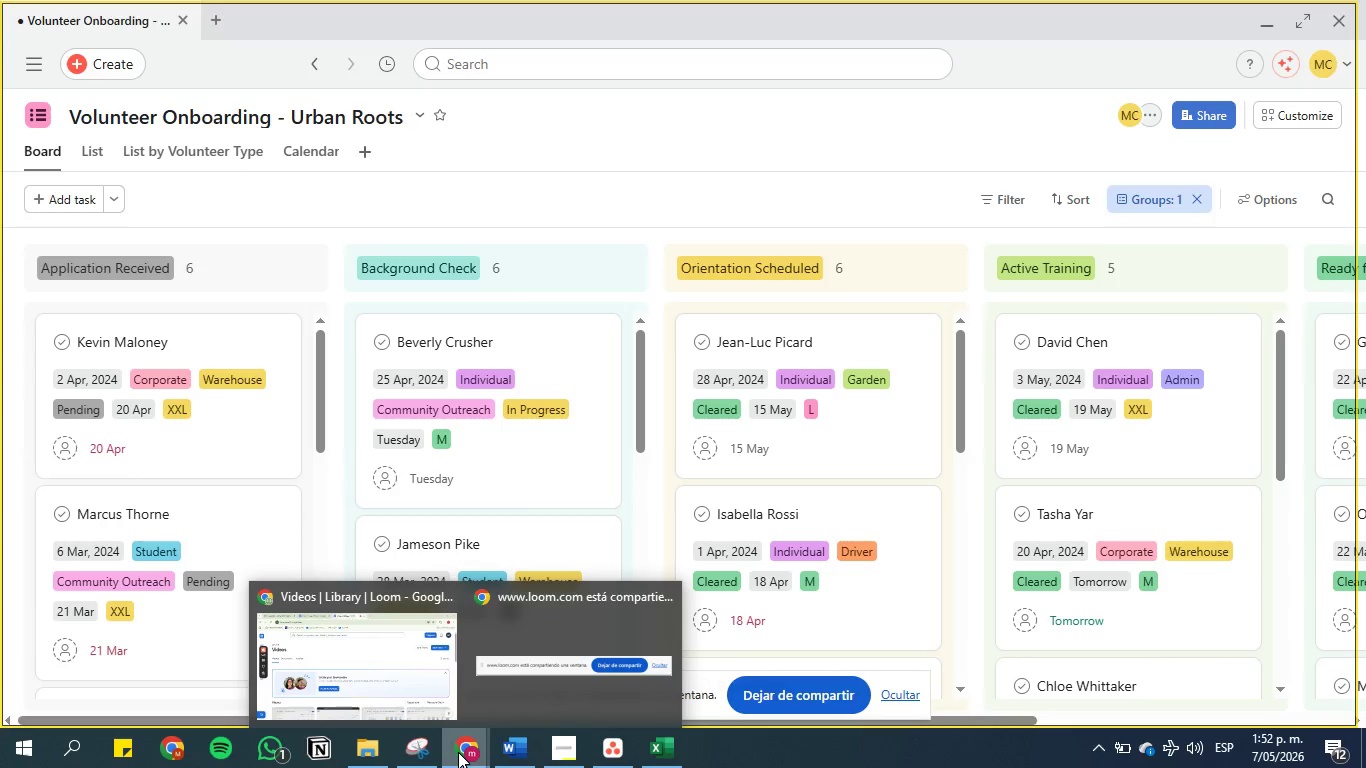 
scroll: coordinate [500, 146], scroll_direction: up, amount: 2.0
 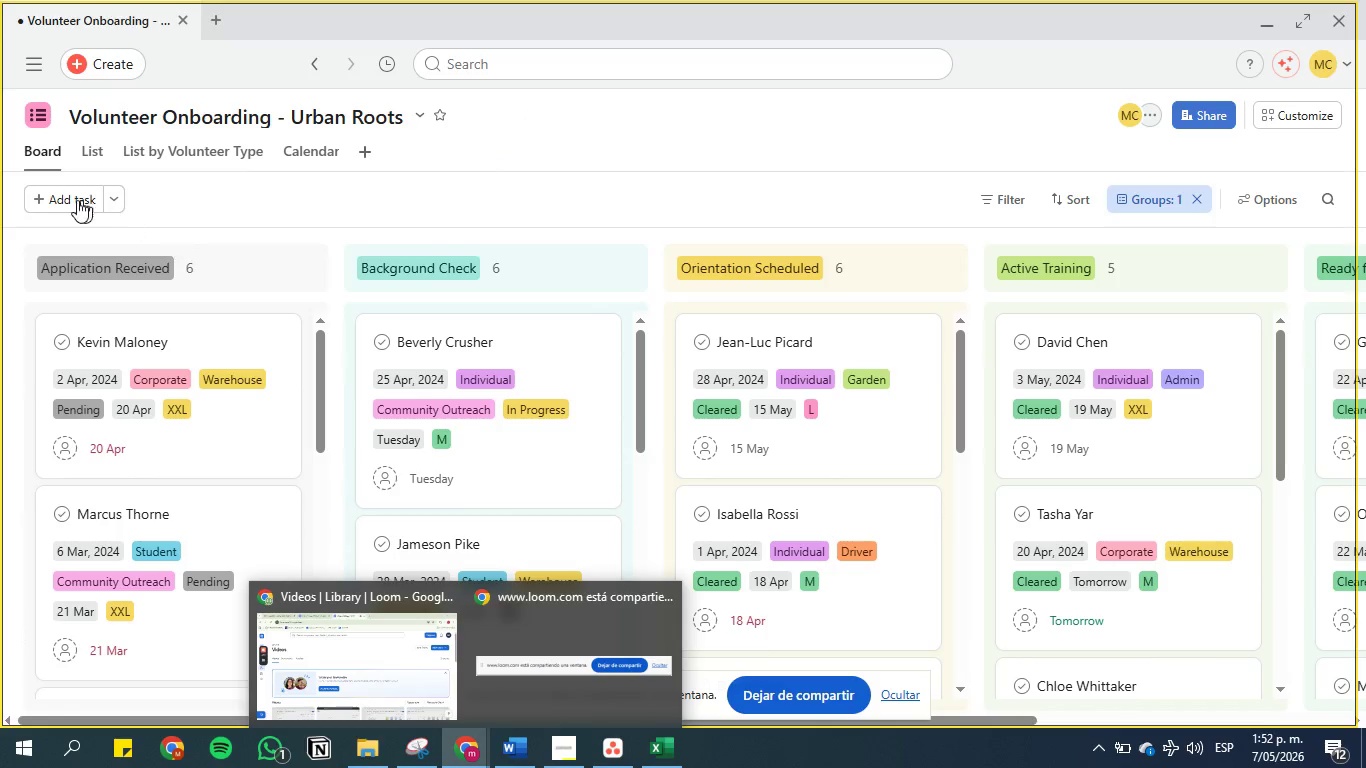 
left_click([42, 151])
 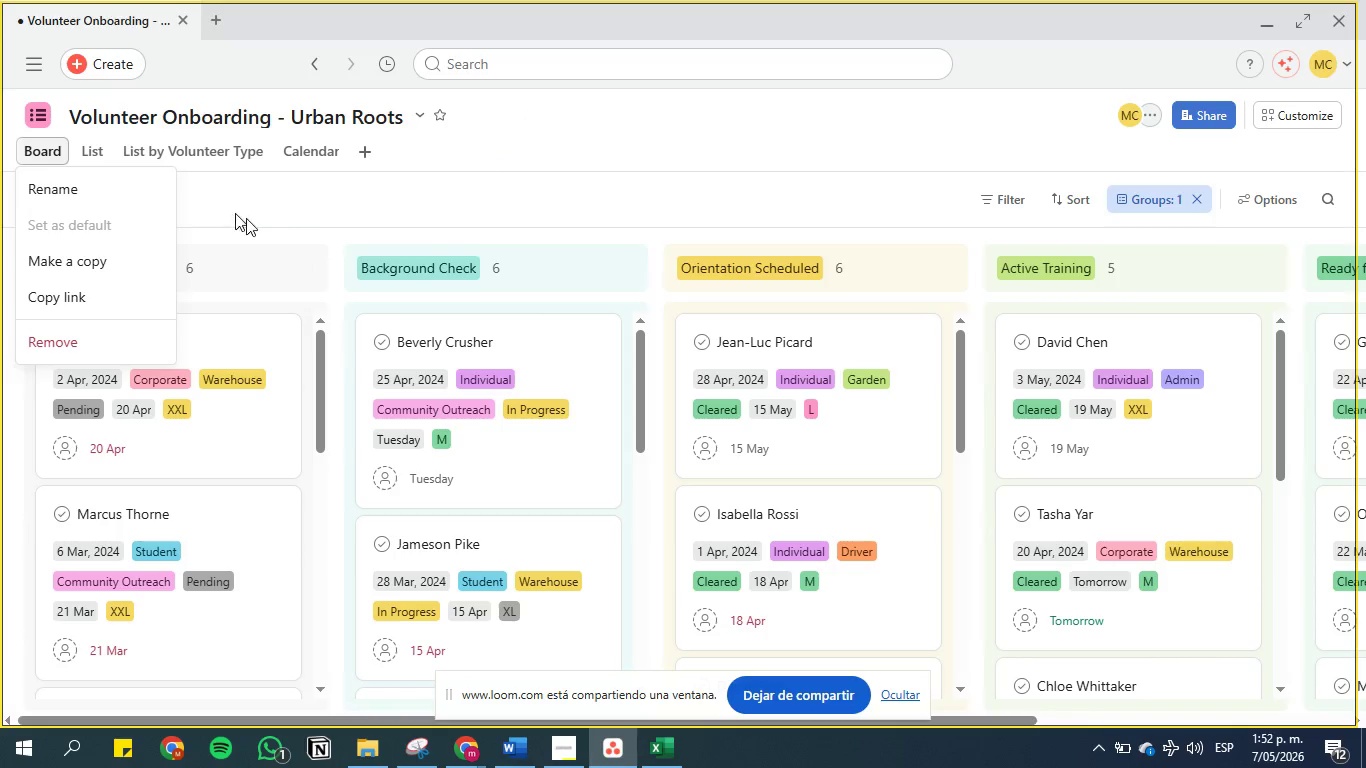 
left_click([283, 209])
 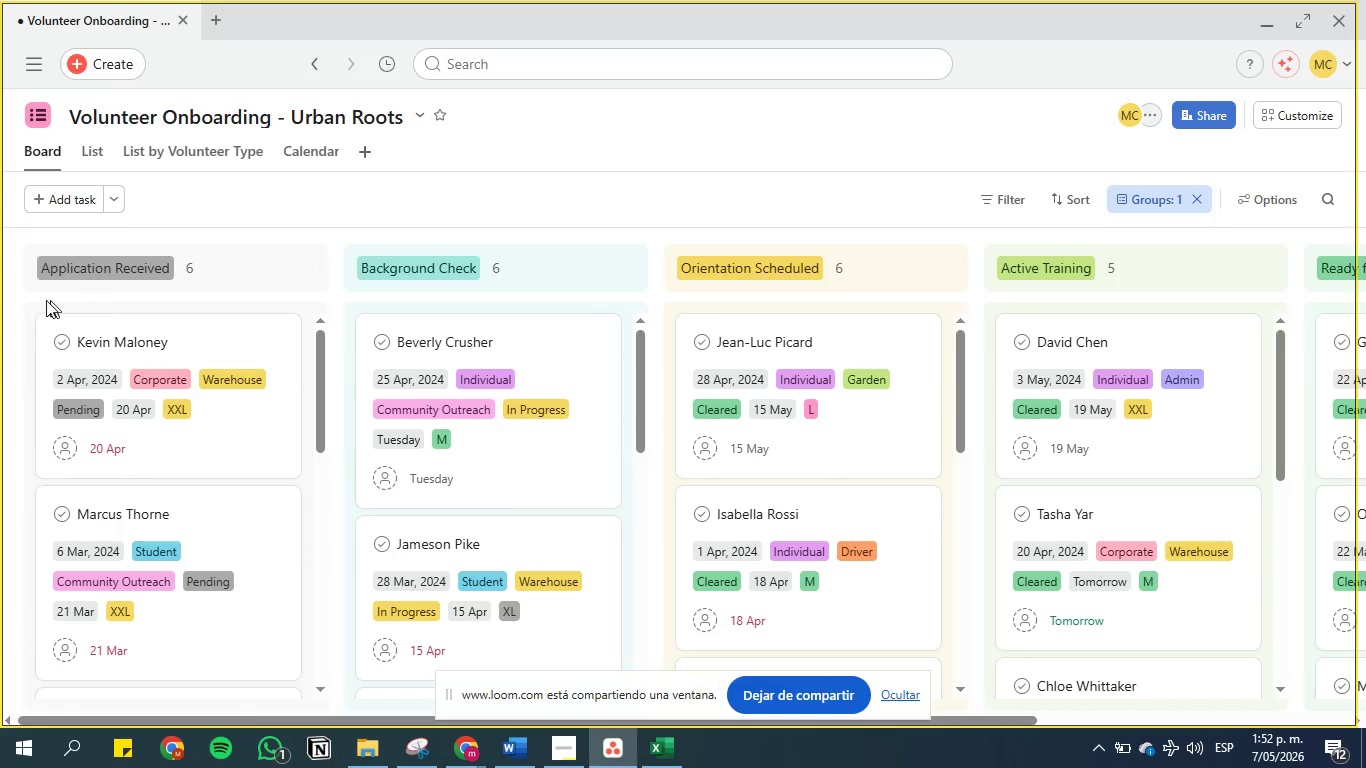 
scroll: coordinate [48, 415], scroll_direction: down, amount: 11.0
 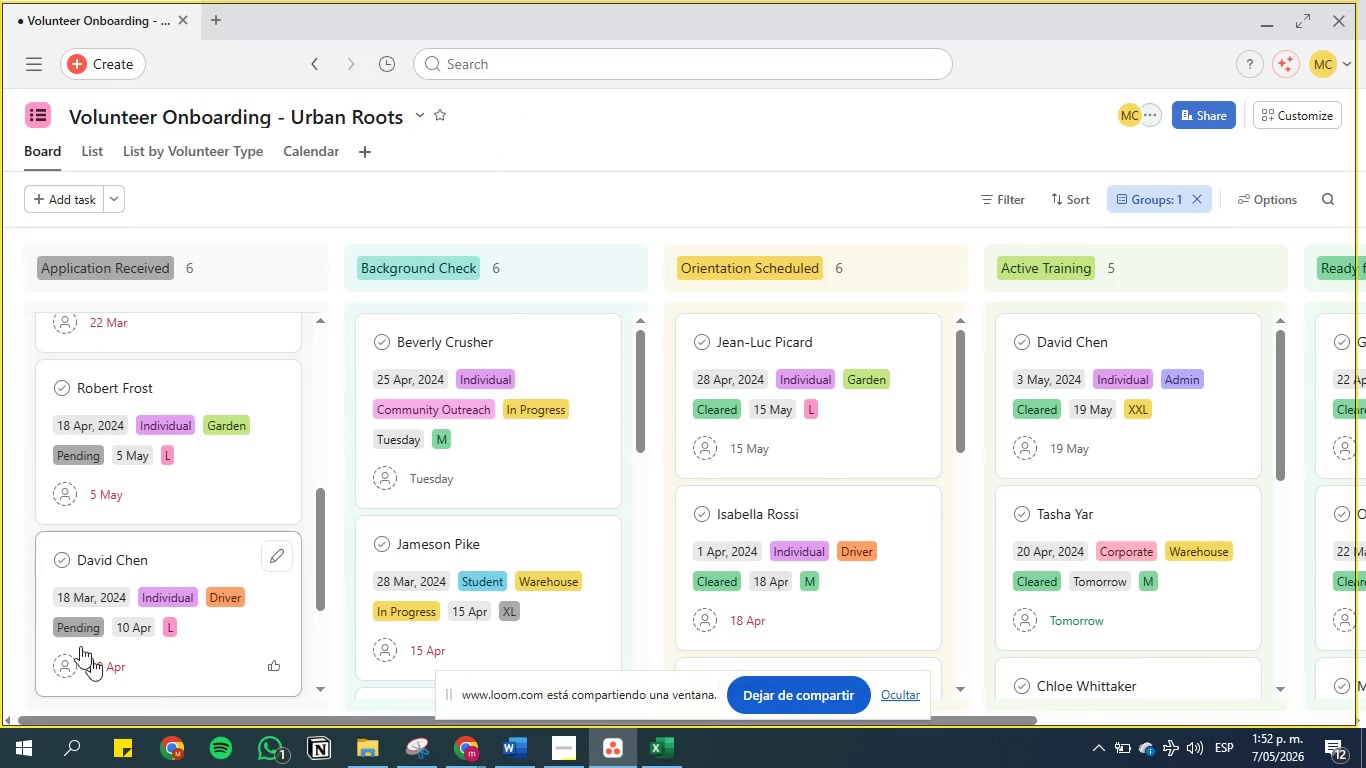 
scroll: coordinate [22, 539], scroll_direction: up, amount: 18.0
 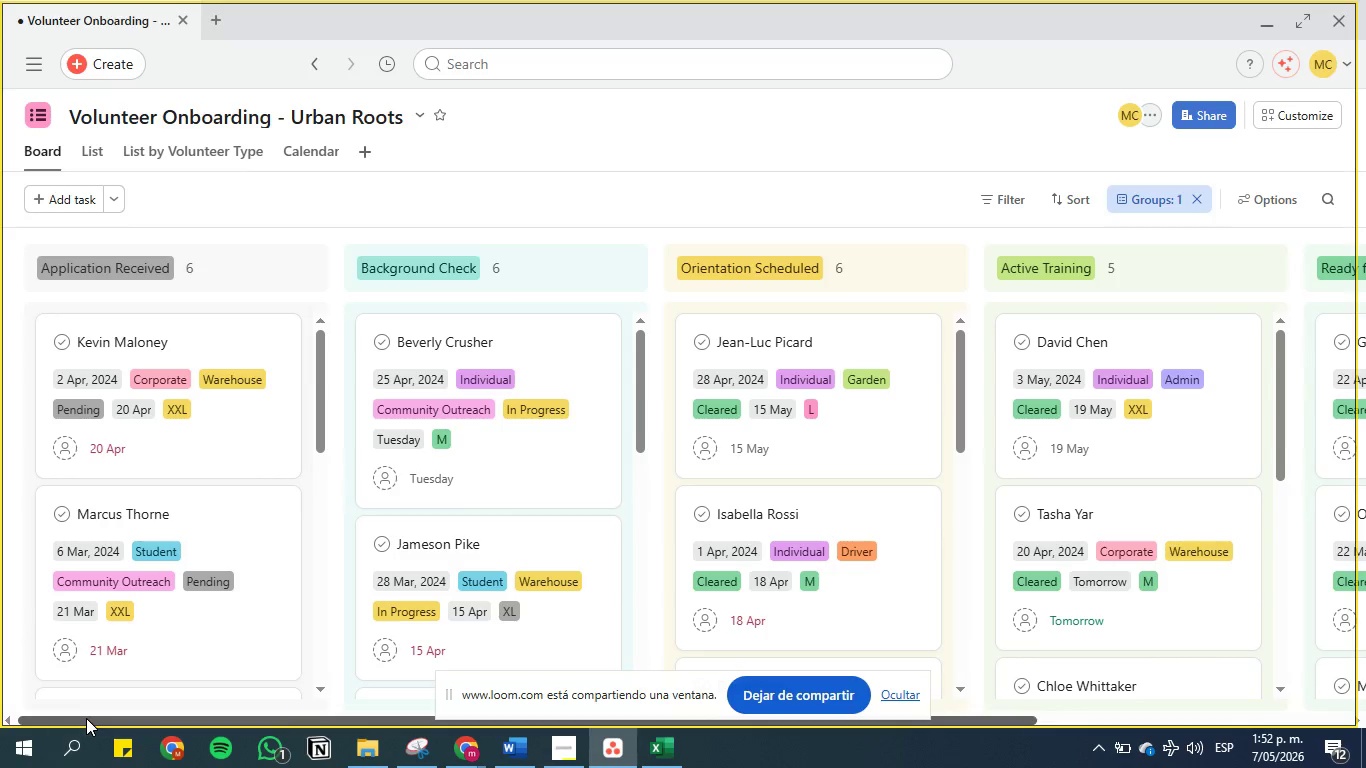 
left_click_drag(start_coordinate=[86, 716], to_coordinate=[515, 681])
 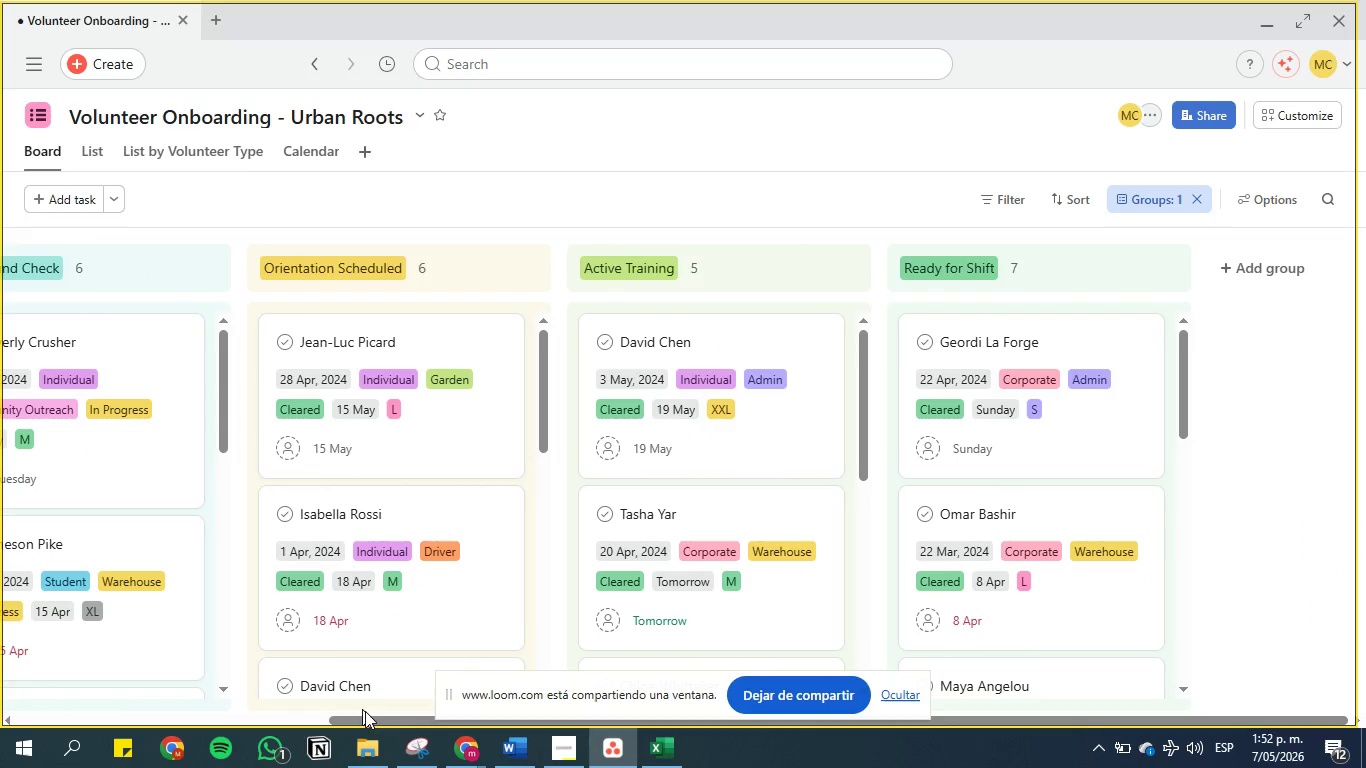 
left_click_drag(start_coordinate=[384, 720], to_coordinate=[0, 699])
 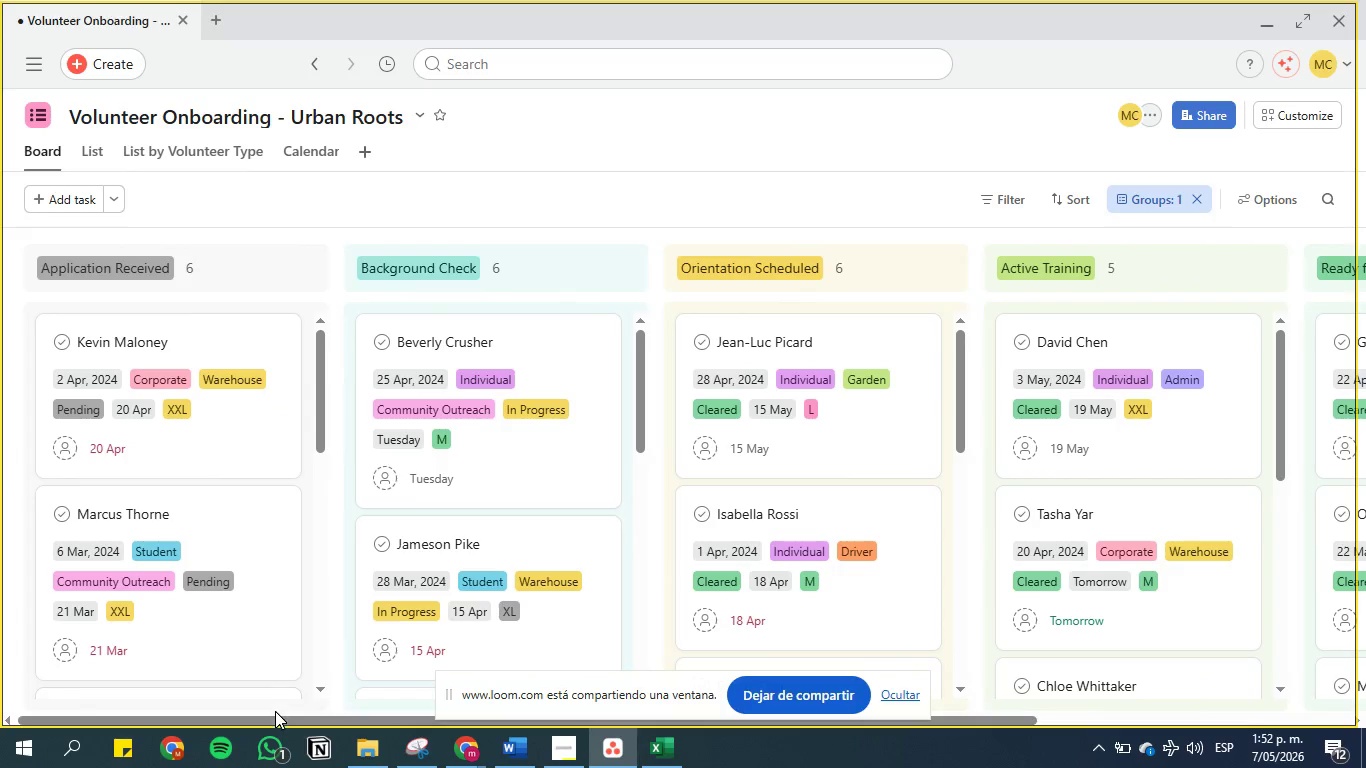 
left_click_drag(start_coordinate=[275, 718], to_coordinate=[792, 679])
 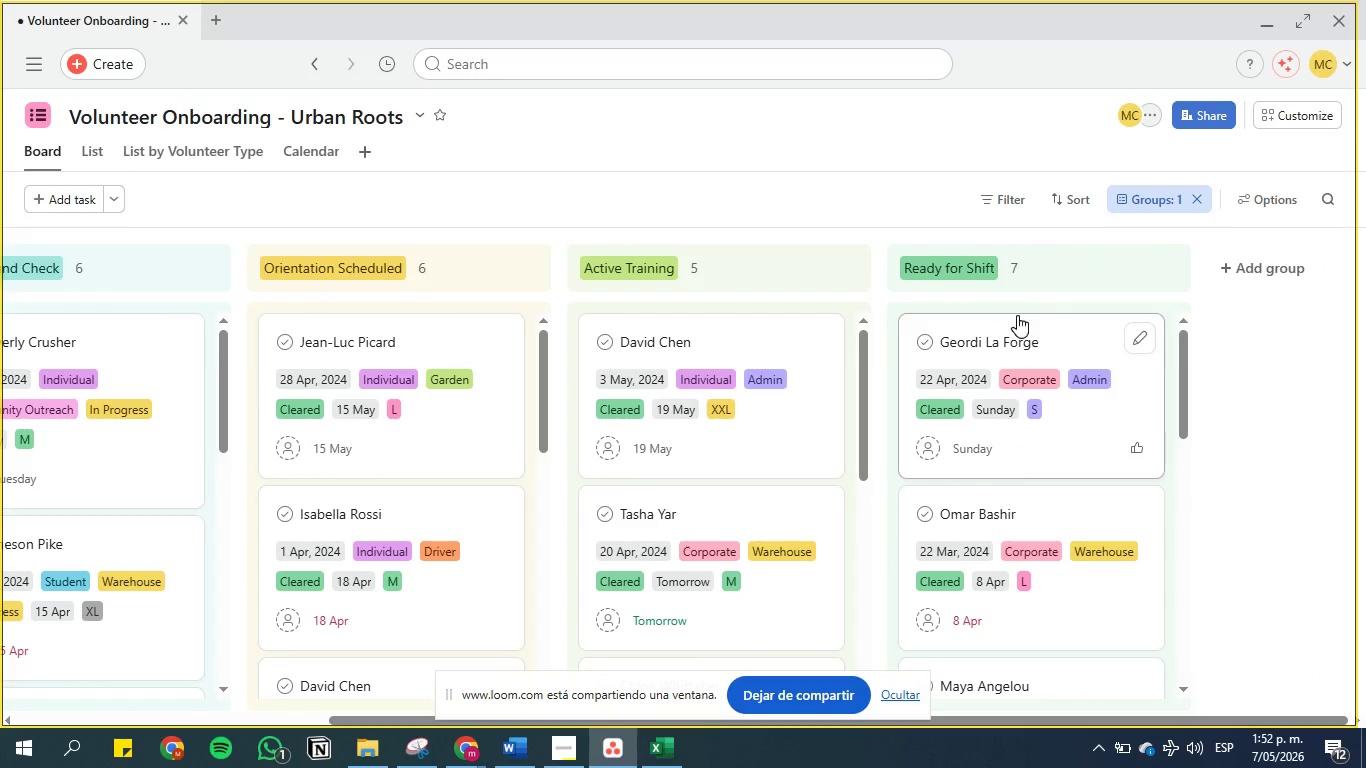 
scroll: coordinate [548, 601], scroll_direction: down, amount: 3.0
 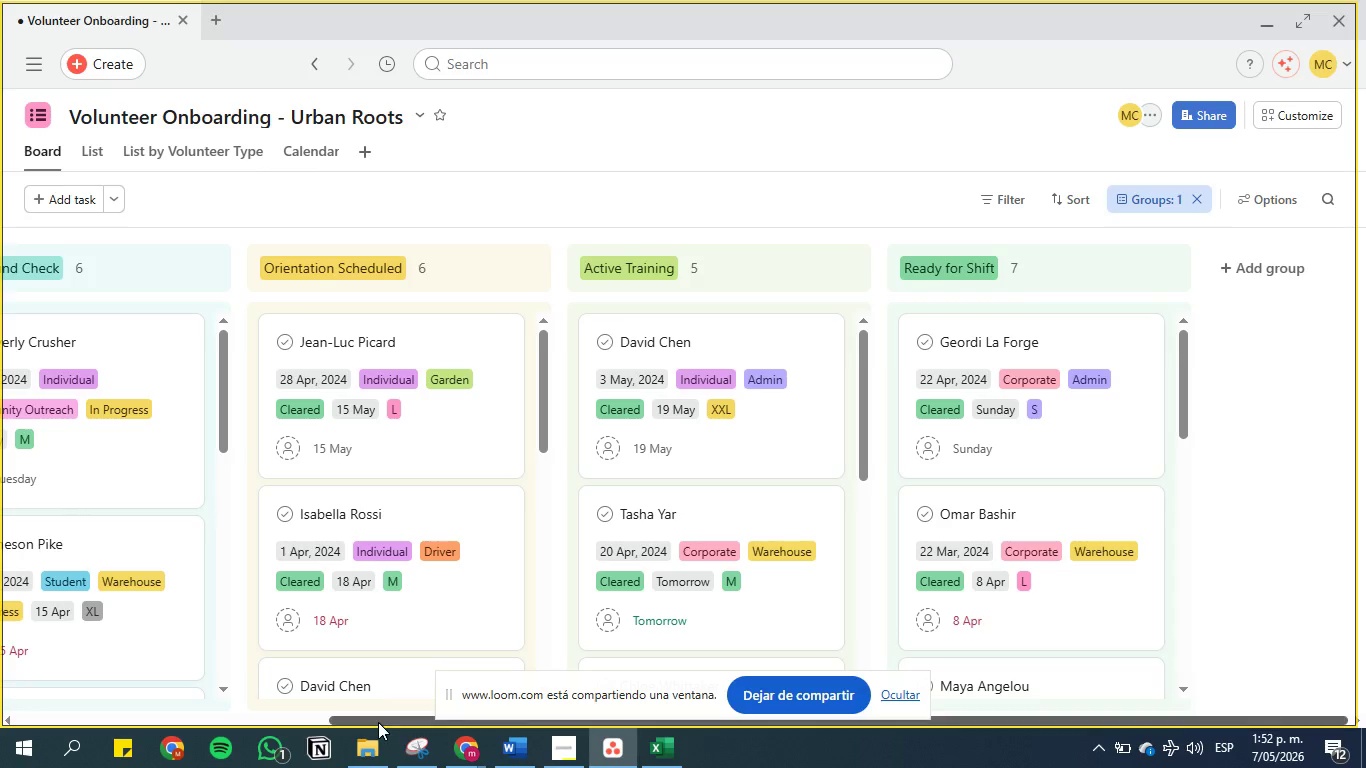 
left_click_drag(start_coordinate=[378, 721], to_coordinate=[17, 681])
 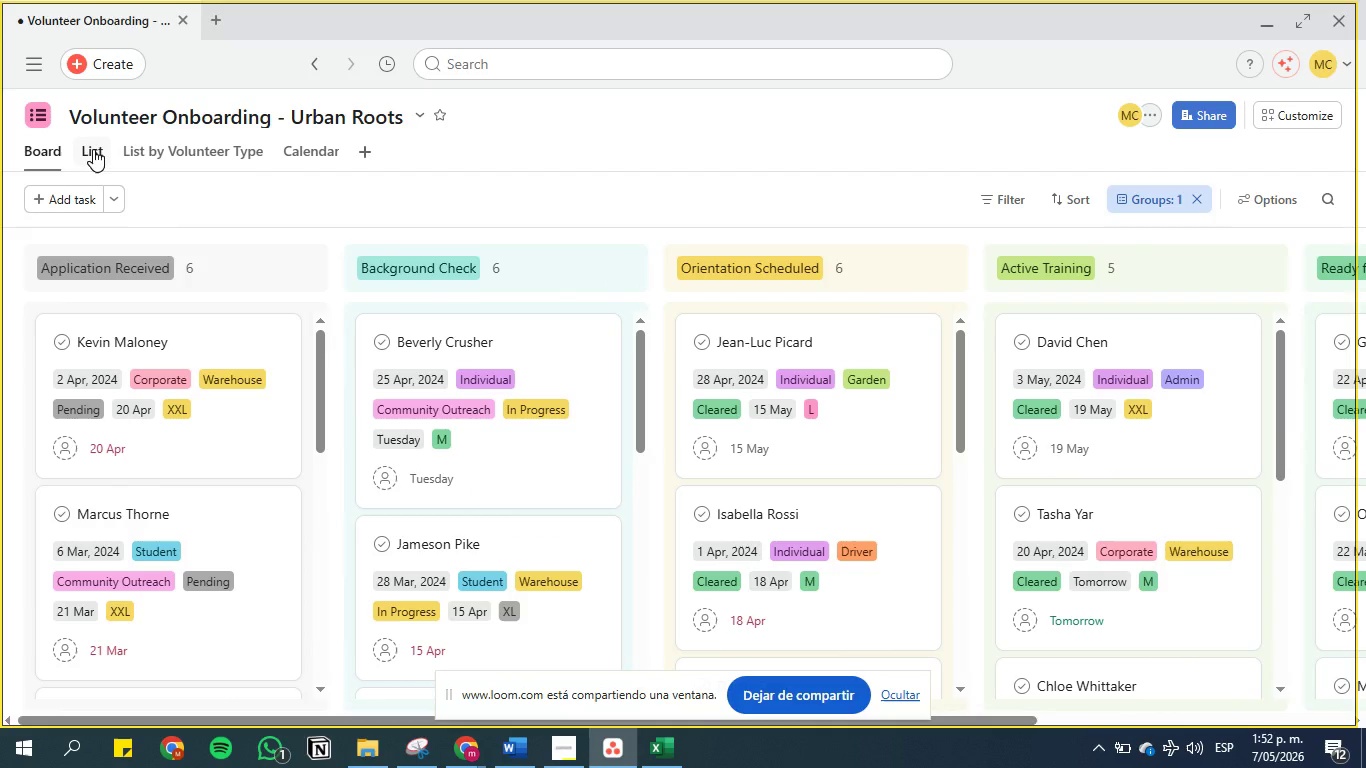 
left_click([93, 149])
 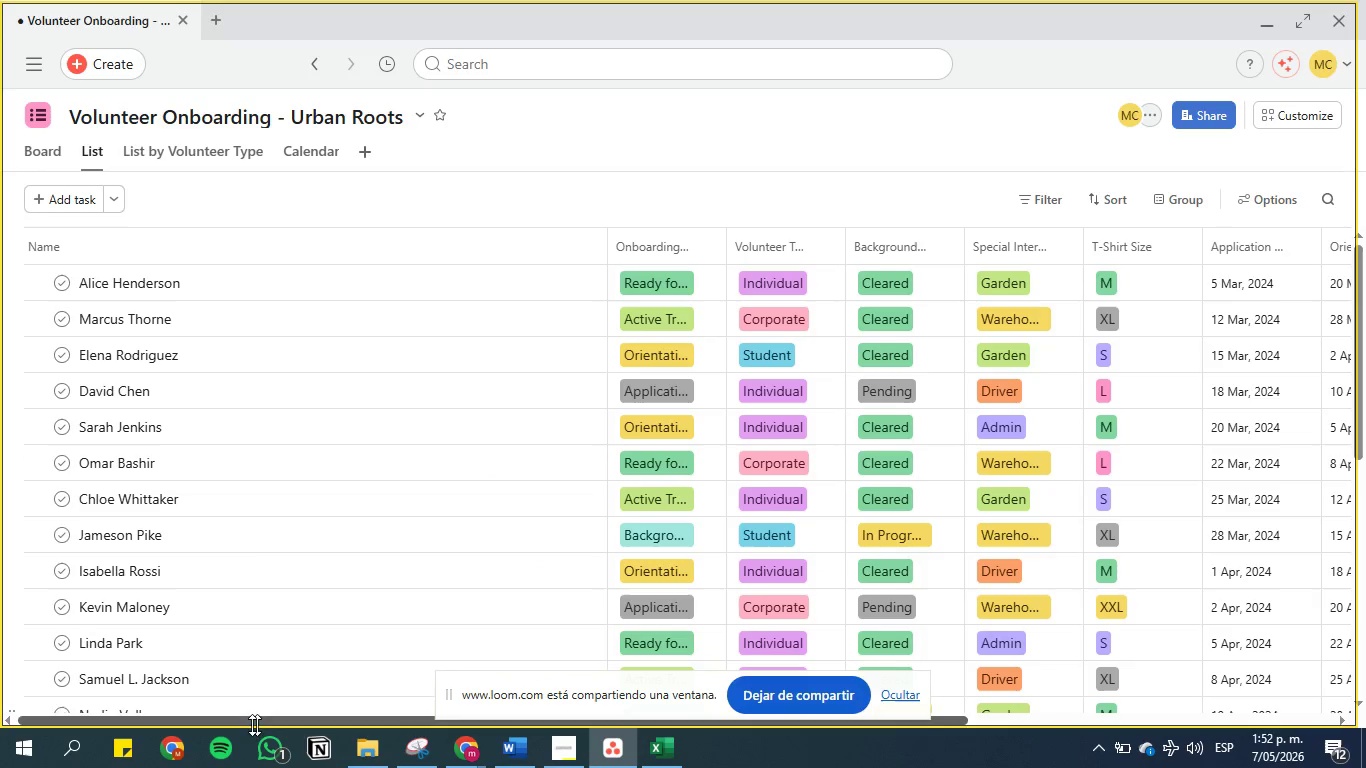 
scroll: coordinate [348, 440], scroll_direction: down, amount: 35.0
 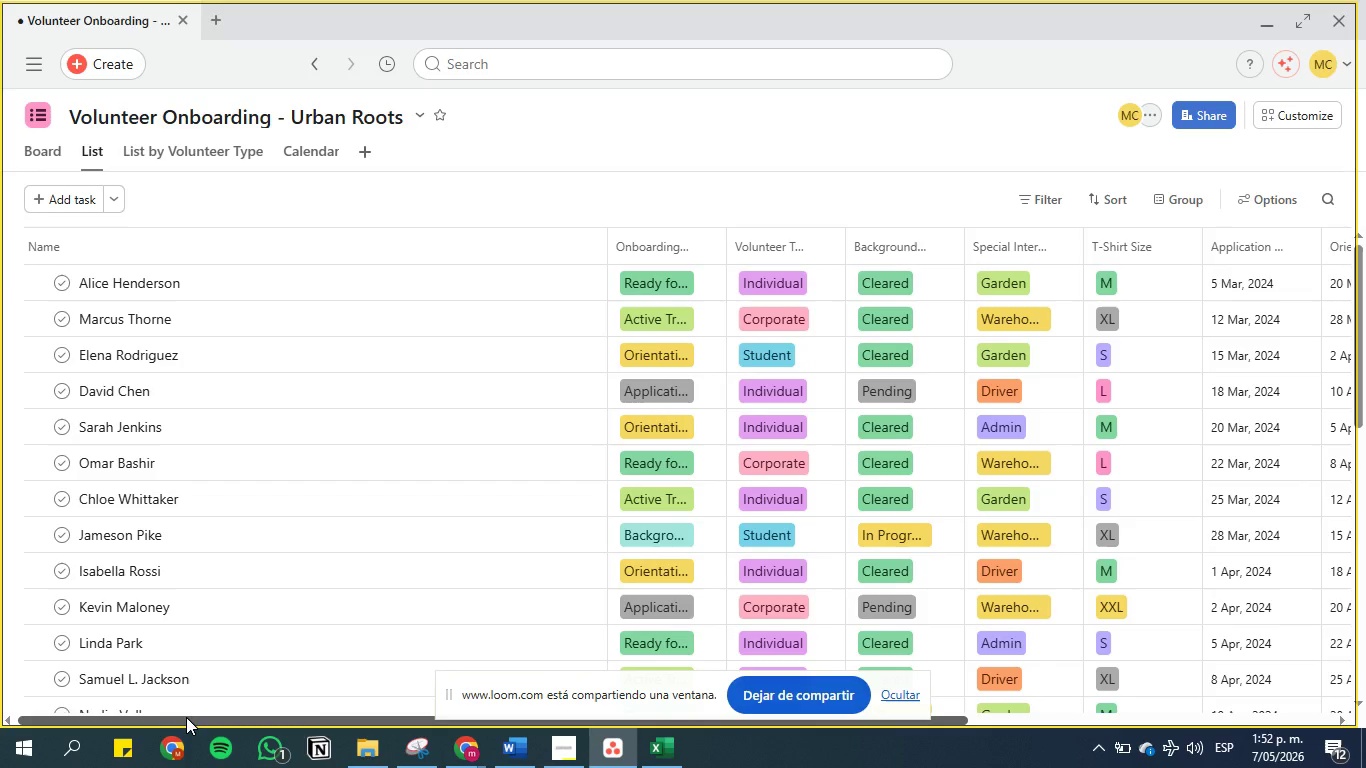 
left_click_drag(start_coordinate=[186, 717], to_coordinate=[12, 652])
 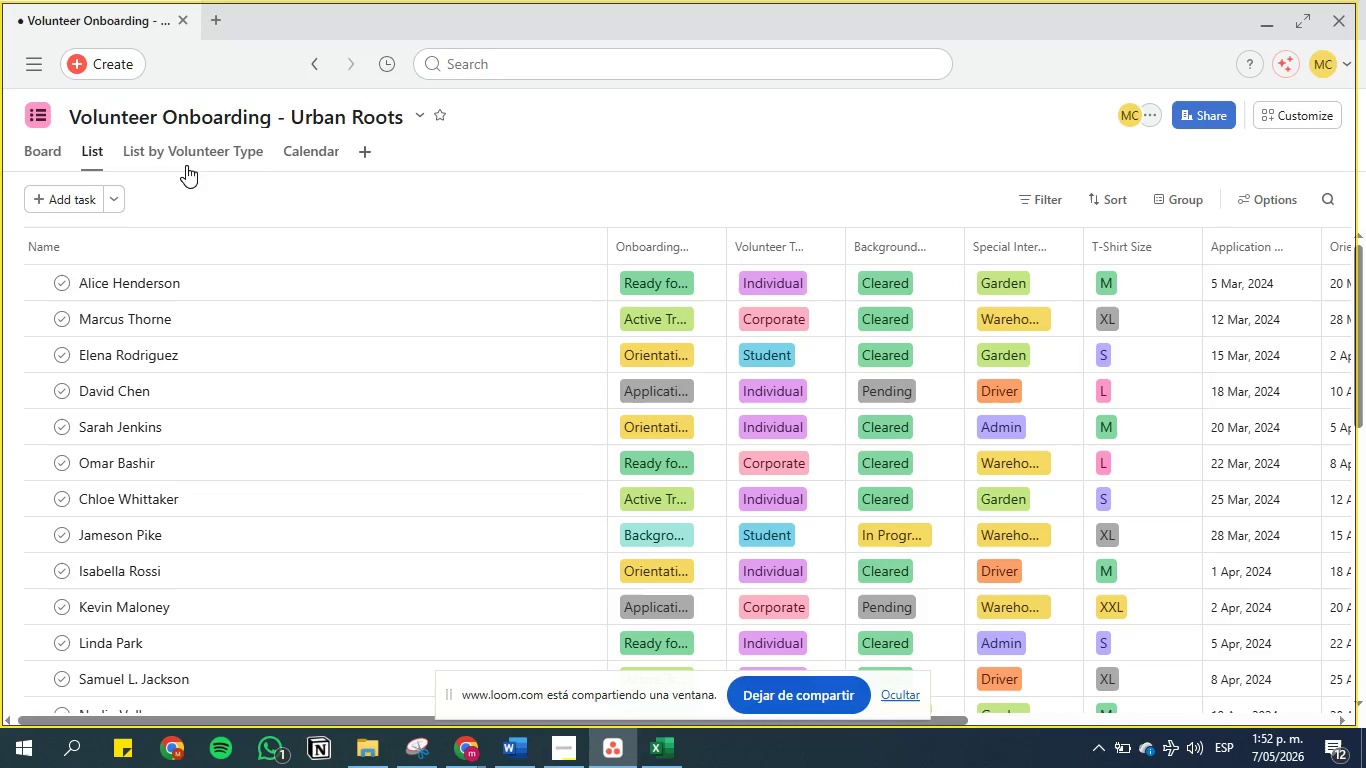 
left_click([186, 158])
 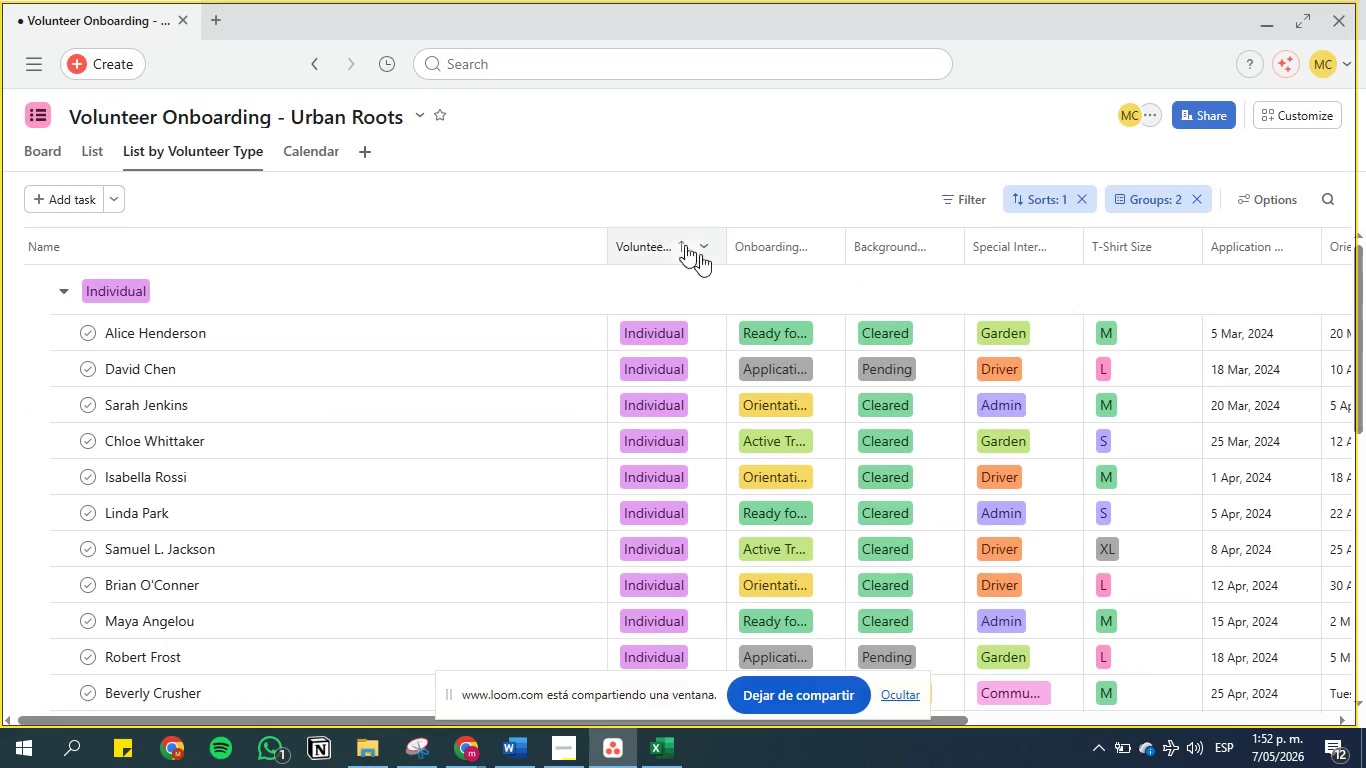 
scroll: coordinate [660, 379], scroll_direction: down, amount: 12.0
 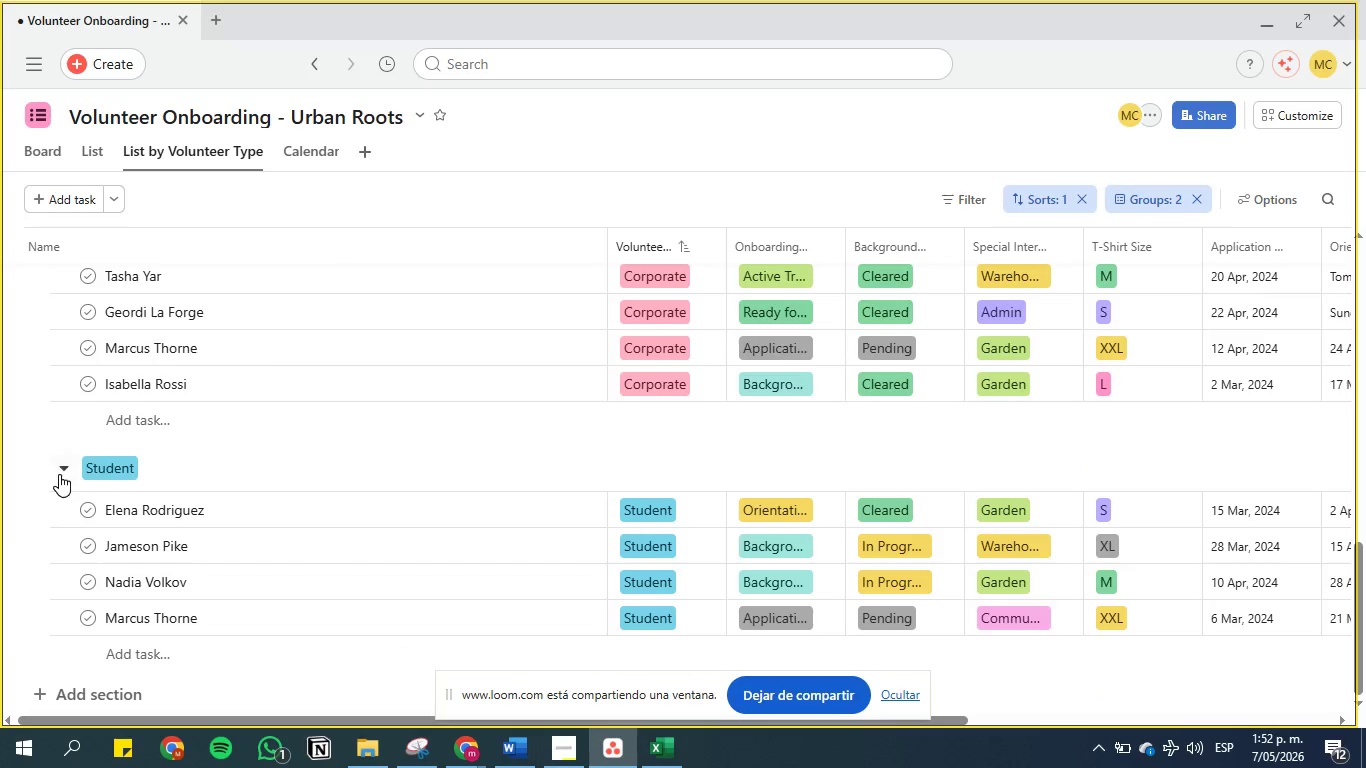 
left_click([59, 468])
 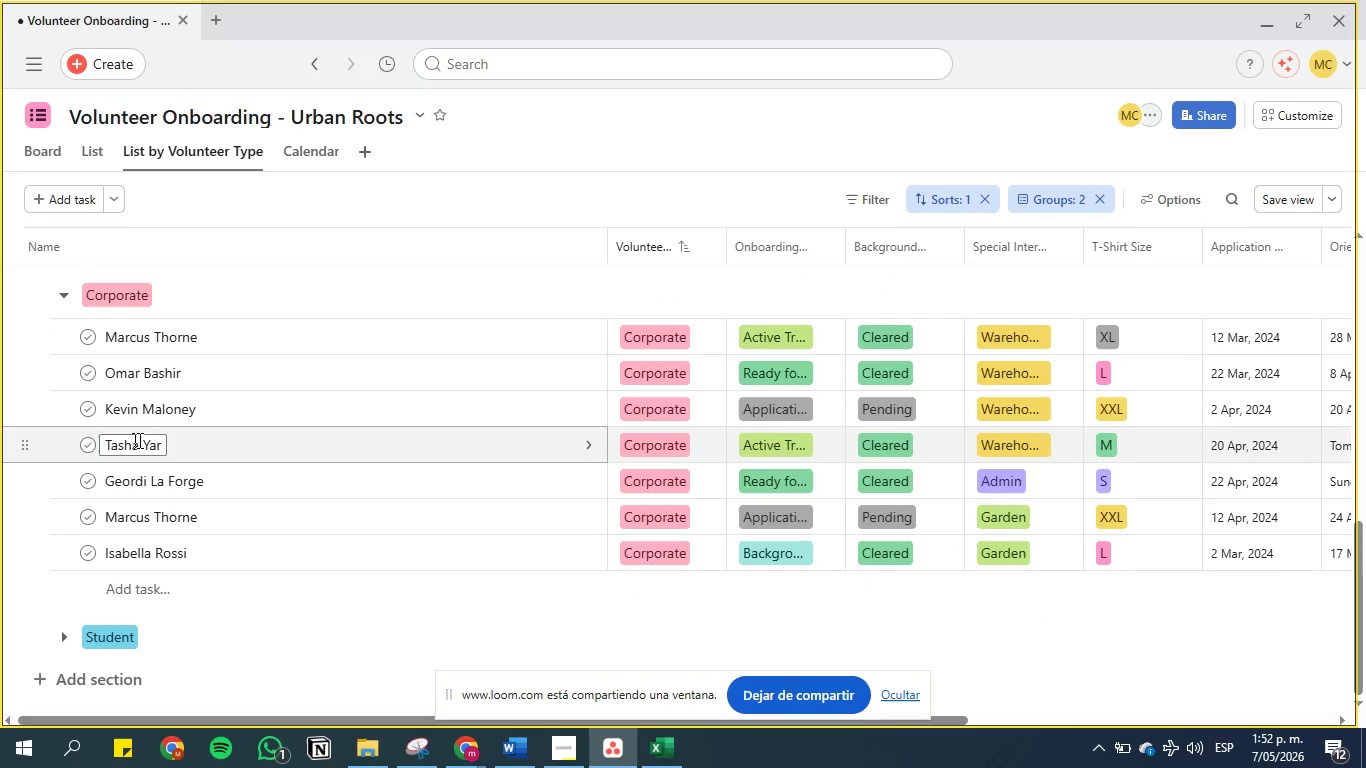 
scroll: coordinate [521, 393], scroll_direction: up, amount: 27.0
 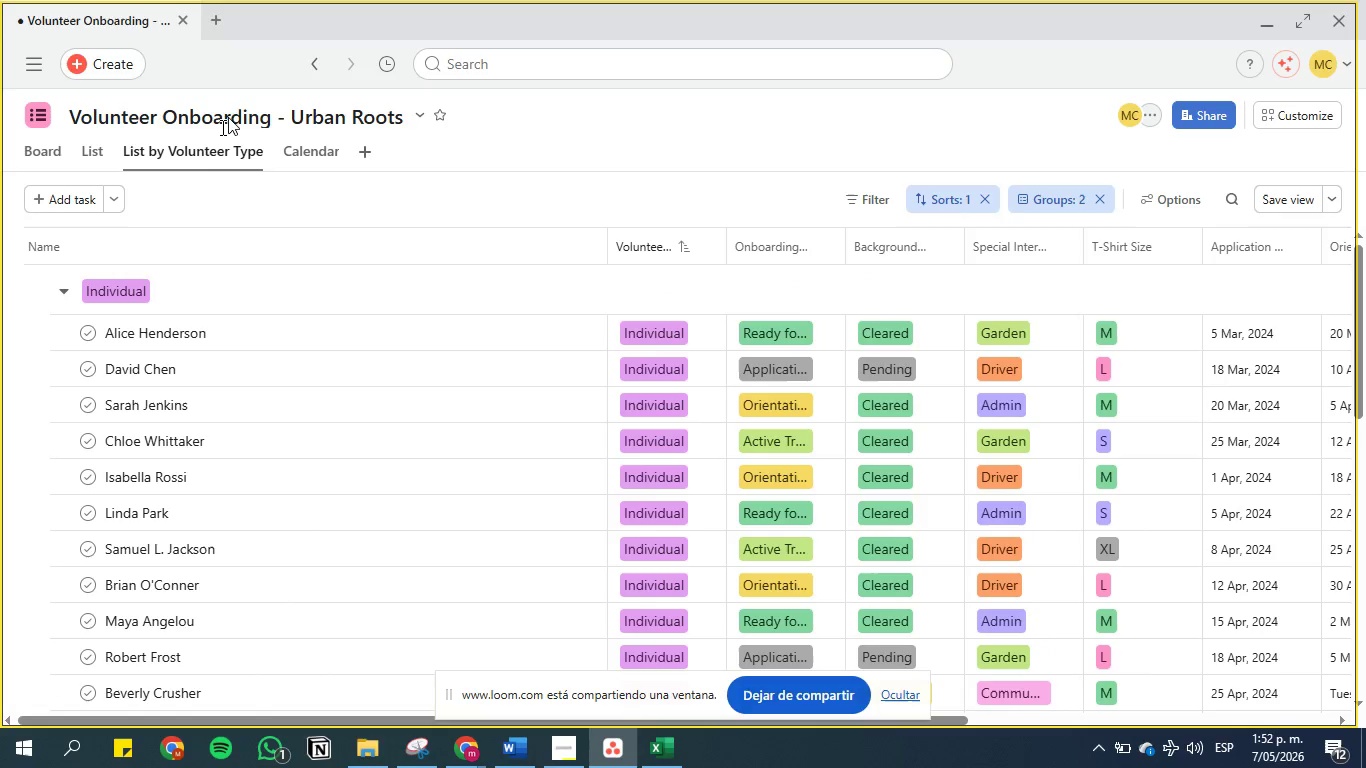 
left_click([321, 140])
 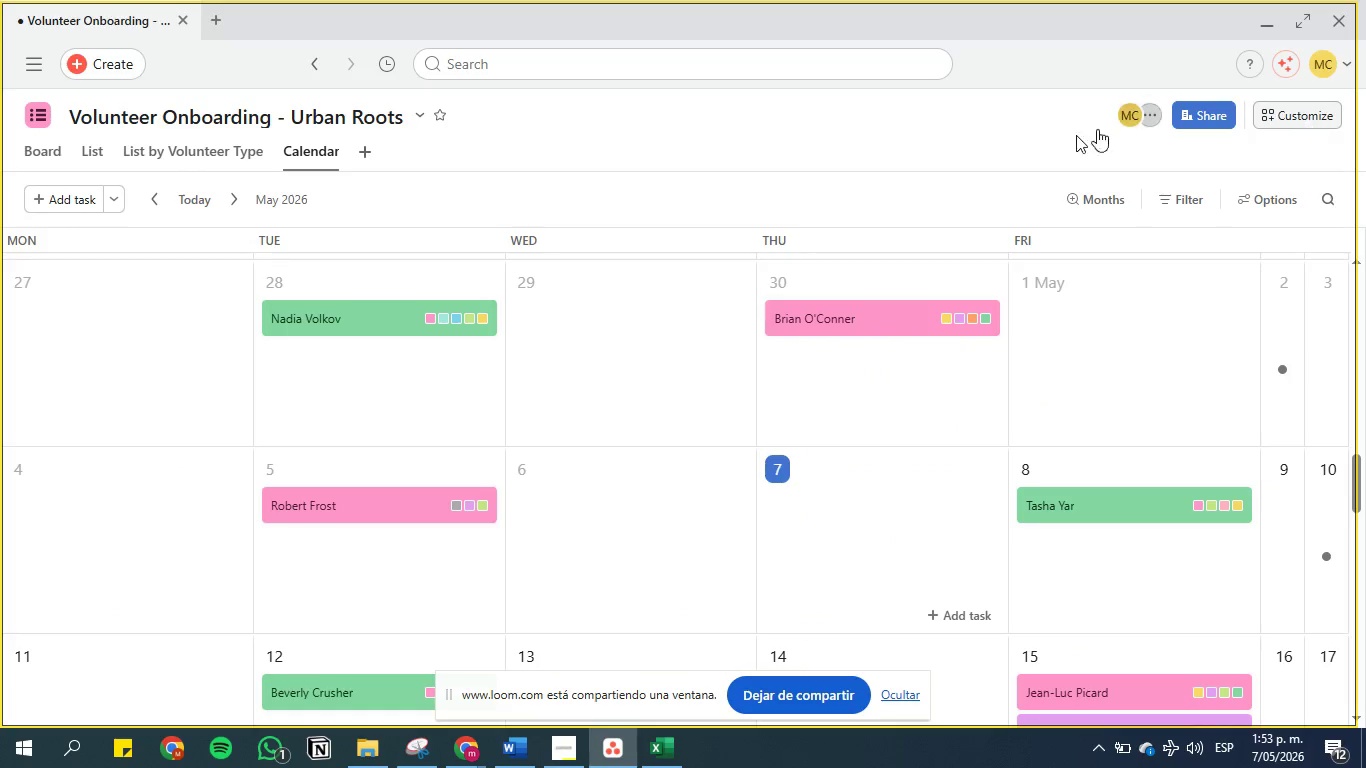 
wait(5.48)
 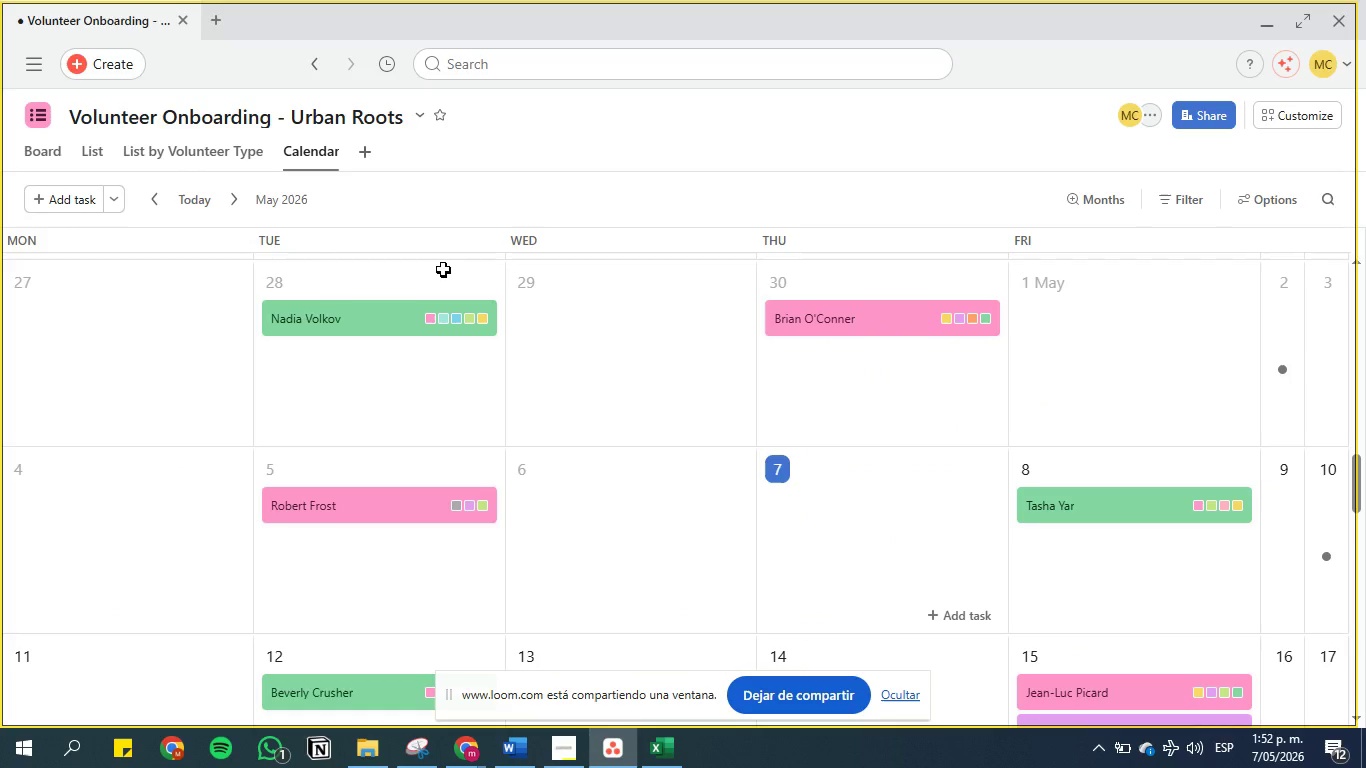 
left_click([90, 148])
 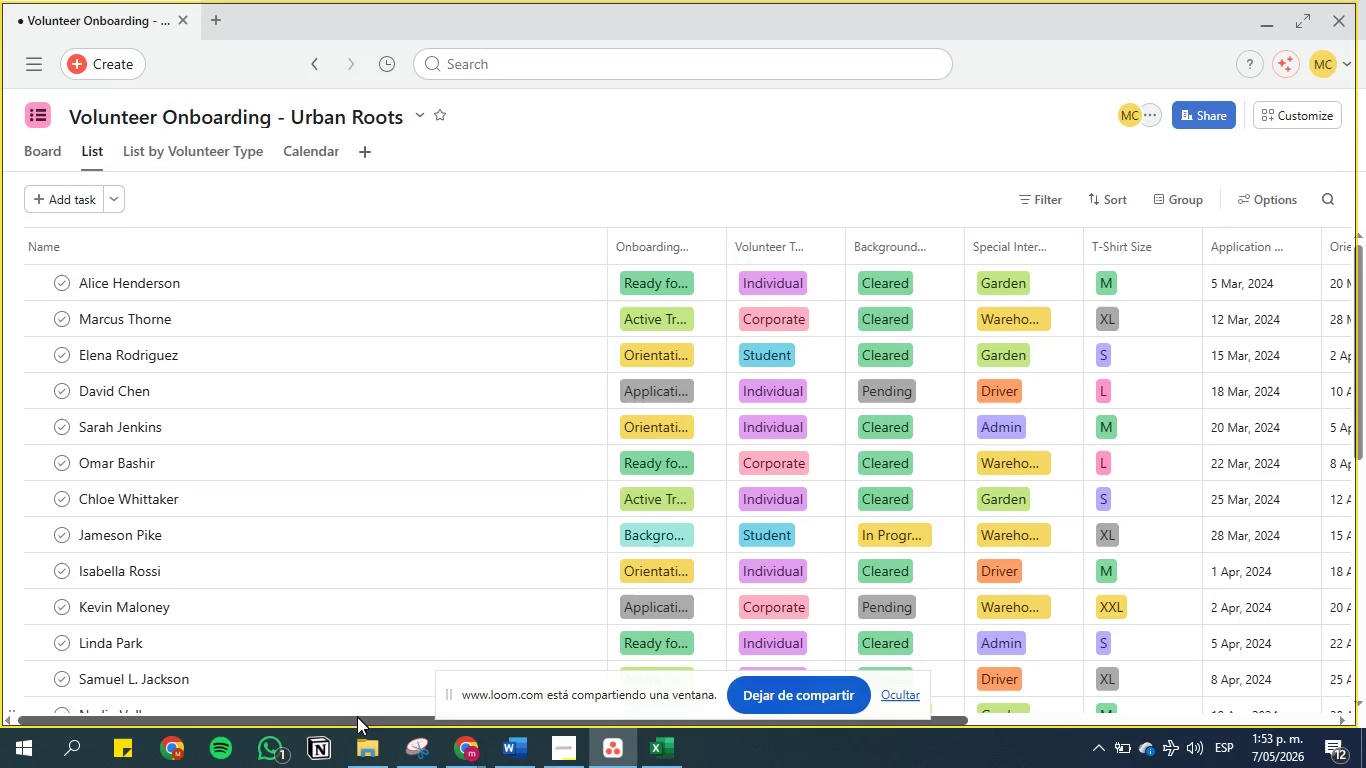 
left_click_drag(start_coordinate=[357, 716], to_coordinate=[0, 694])
 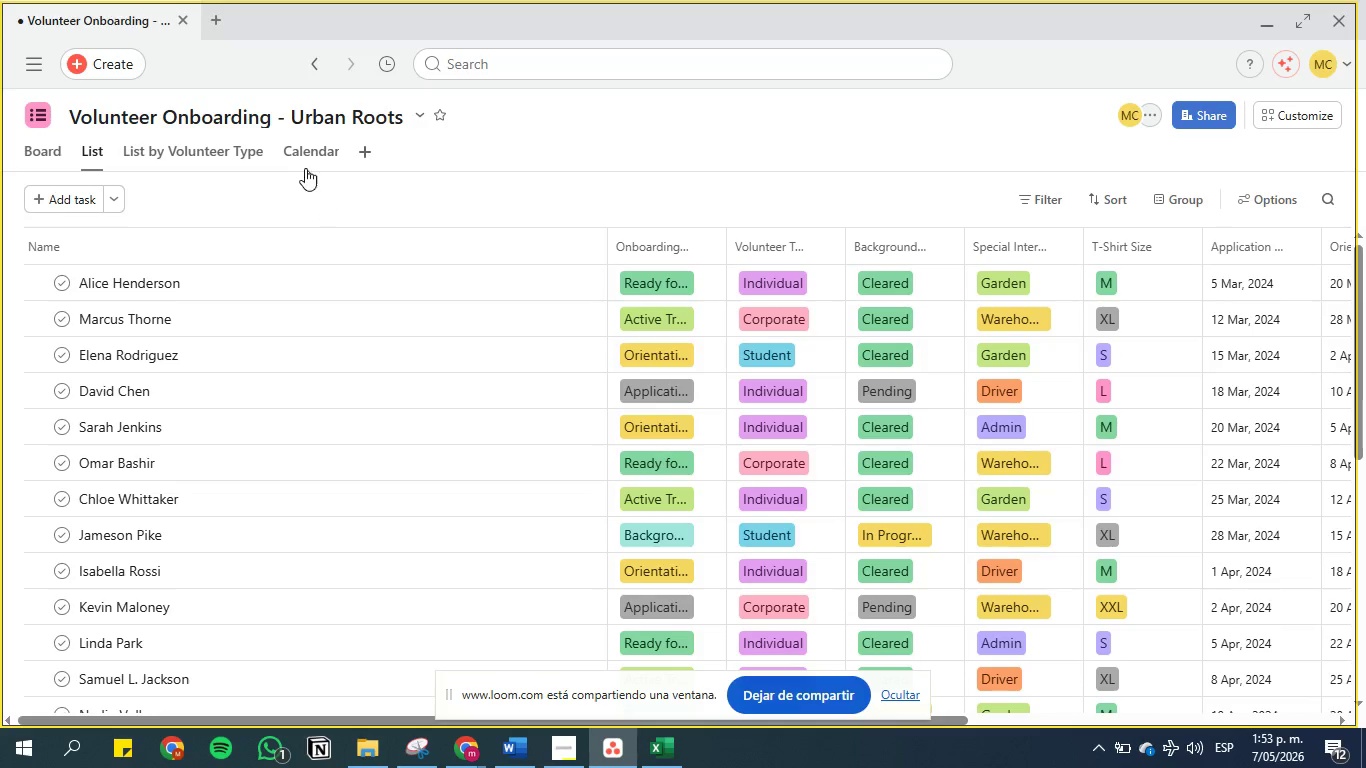 
left_click([302, 157])
 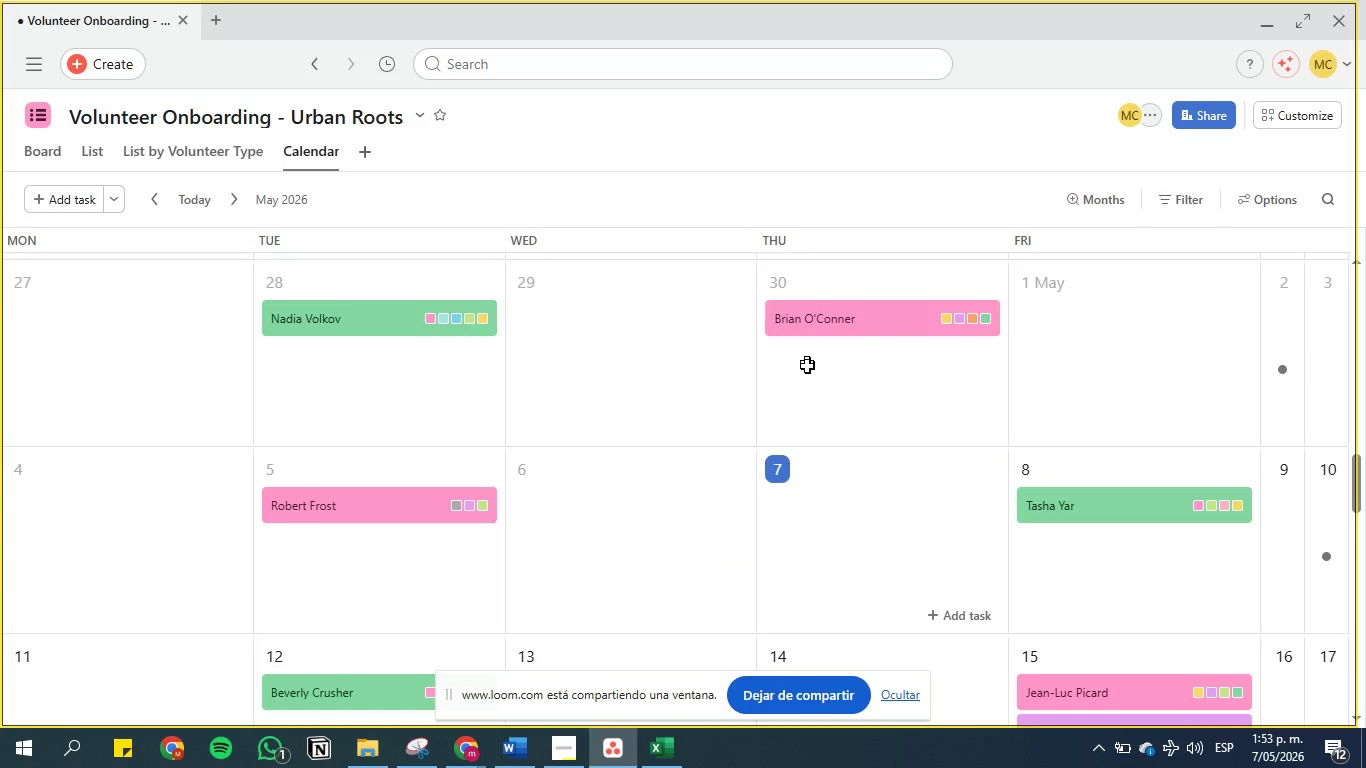 
scroll: coordinate [702, 431], scroll_direction: up, amount: 12.0
 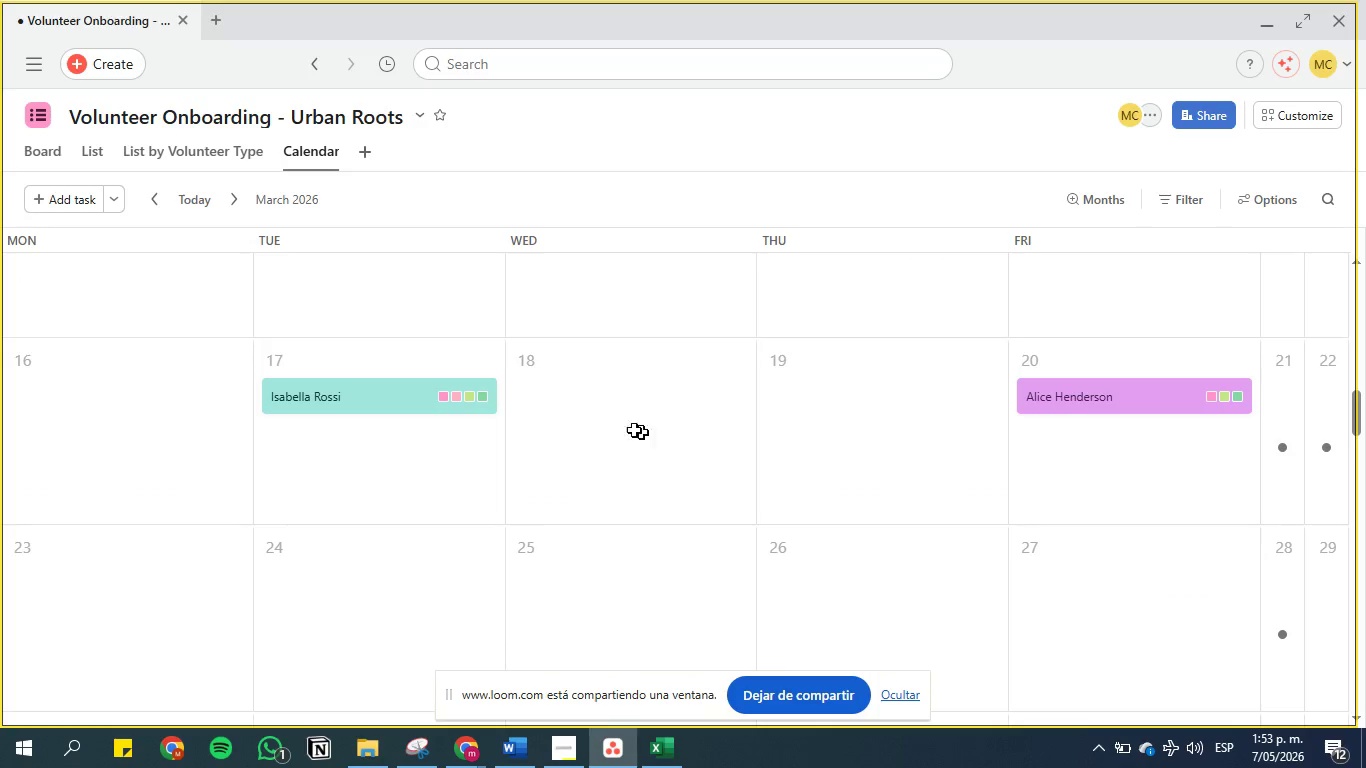 
scroll: coordinate [582, 425], scroll_direction: down, amount: 6.0
 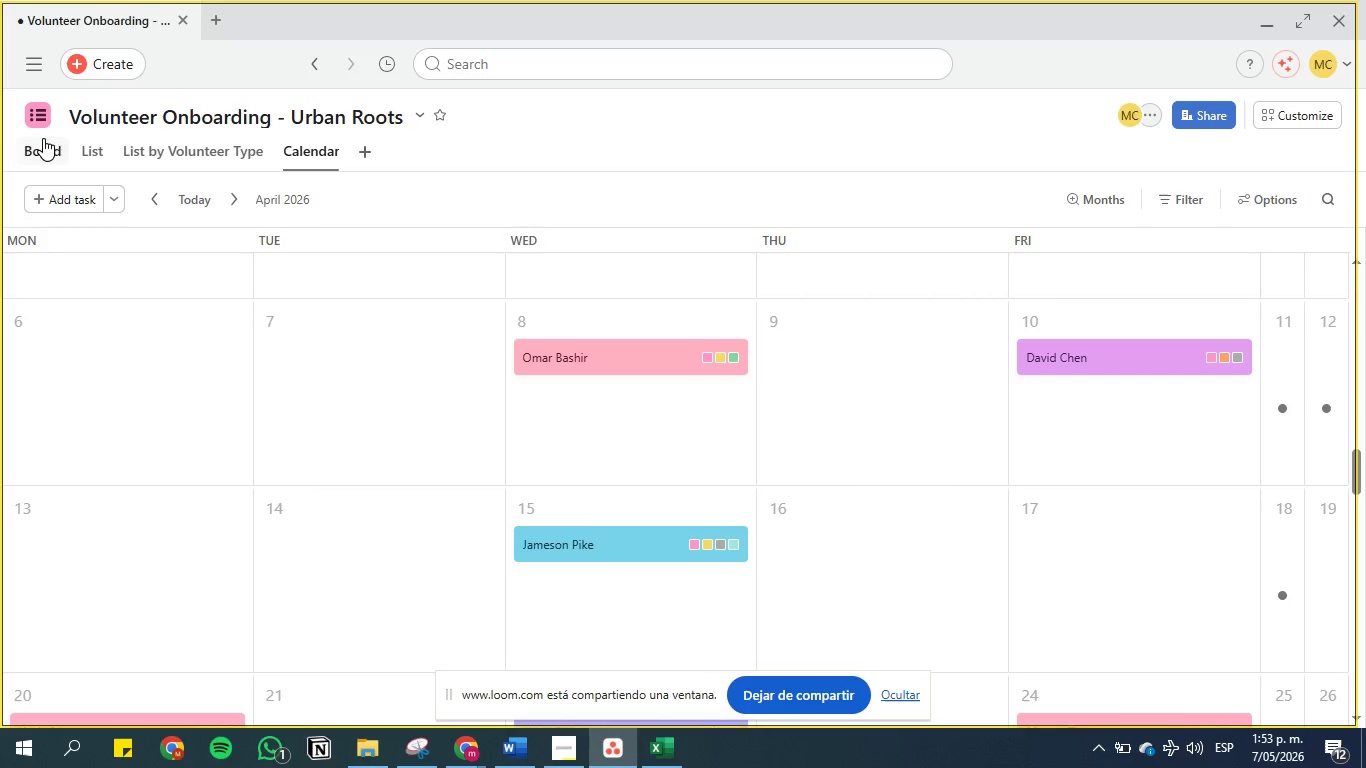 
left_click([44, 151])
 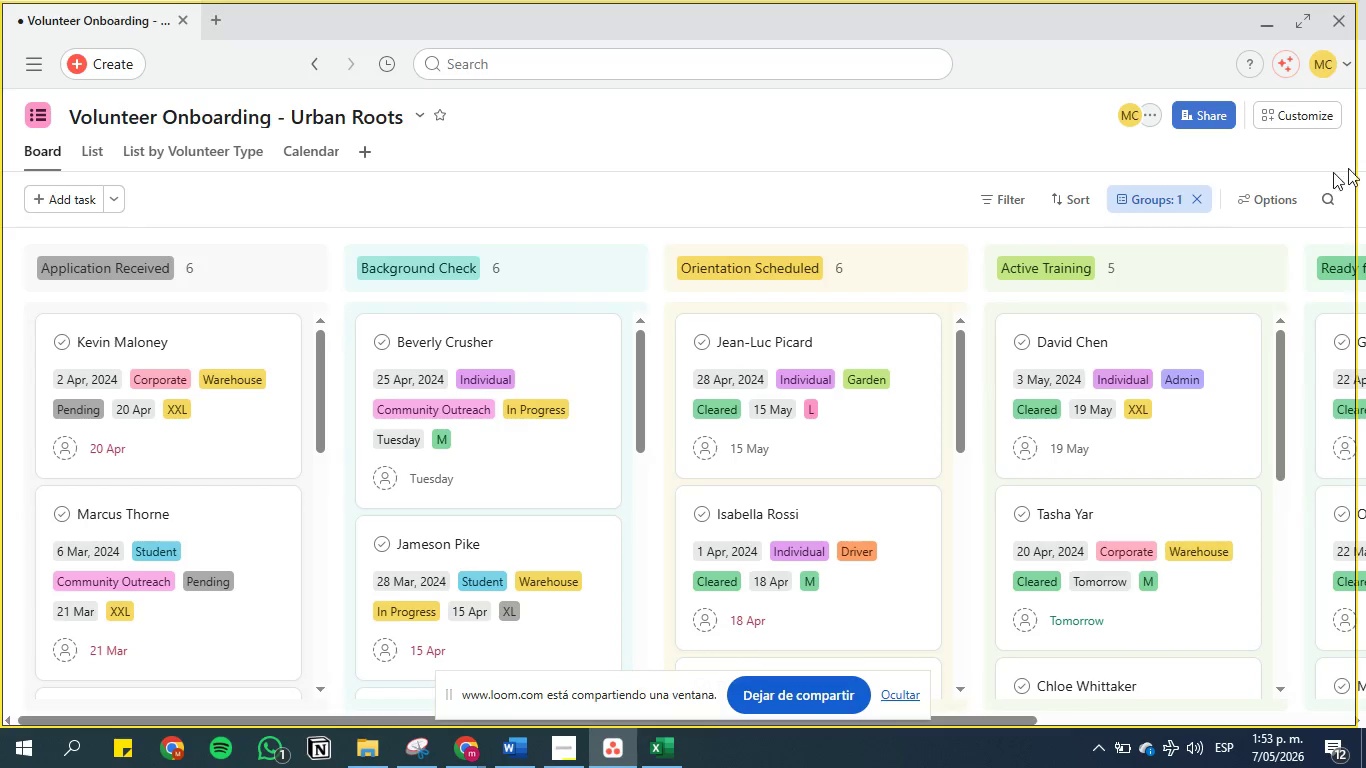 
left_click([1289, 114])
 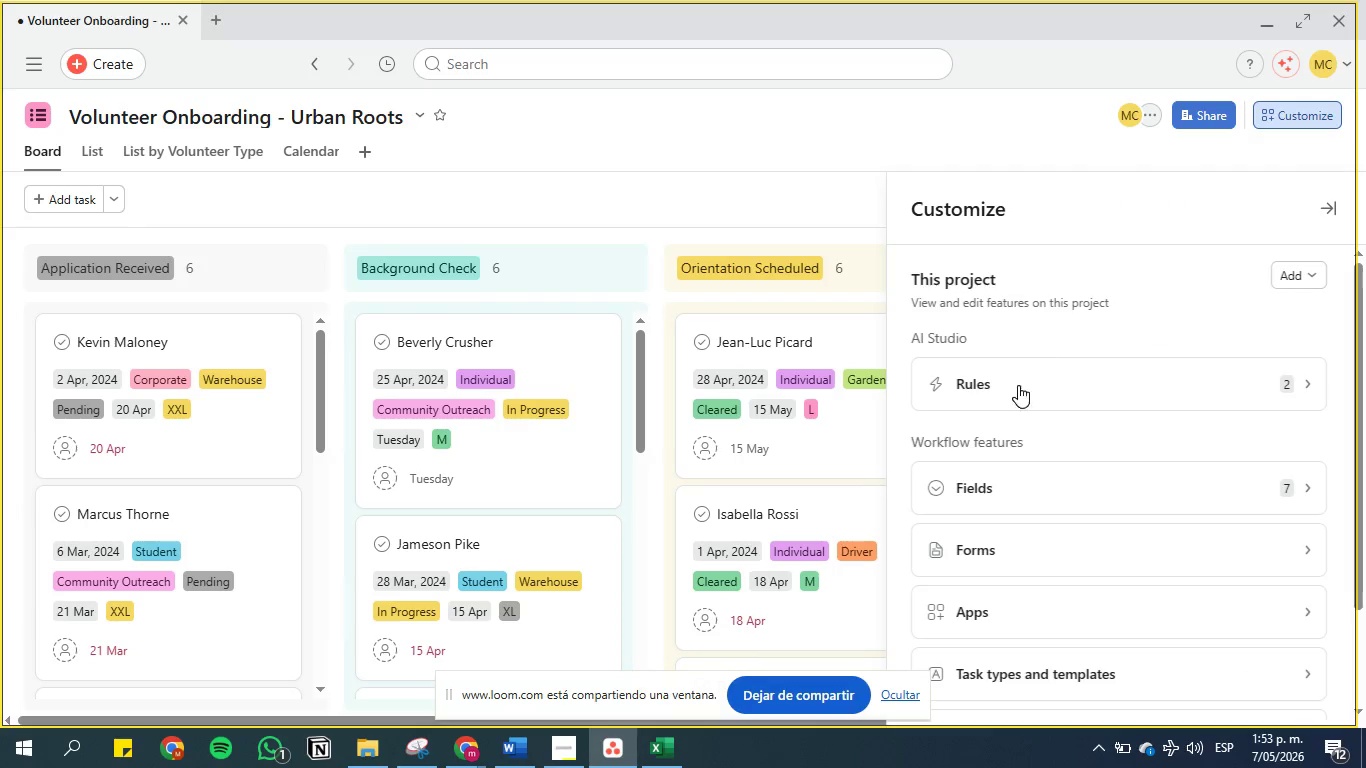 
left_click([1017, 395])
 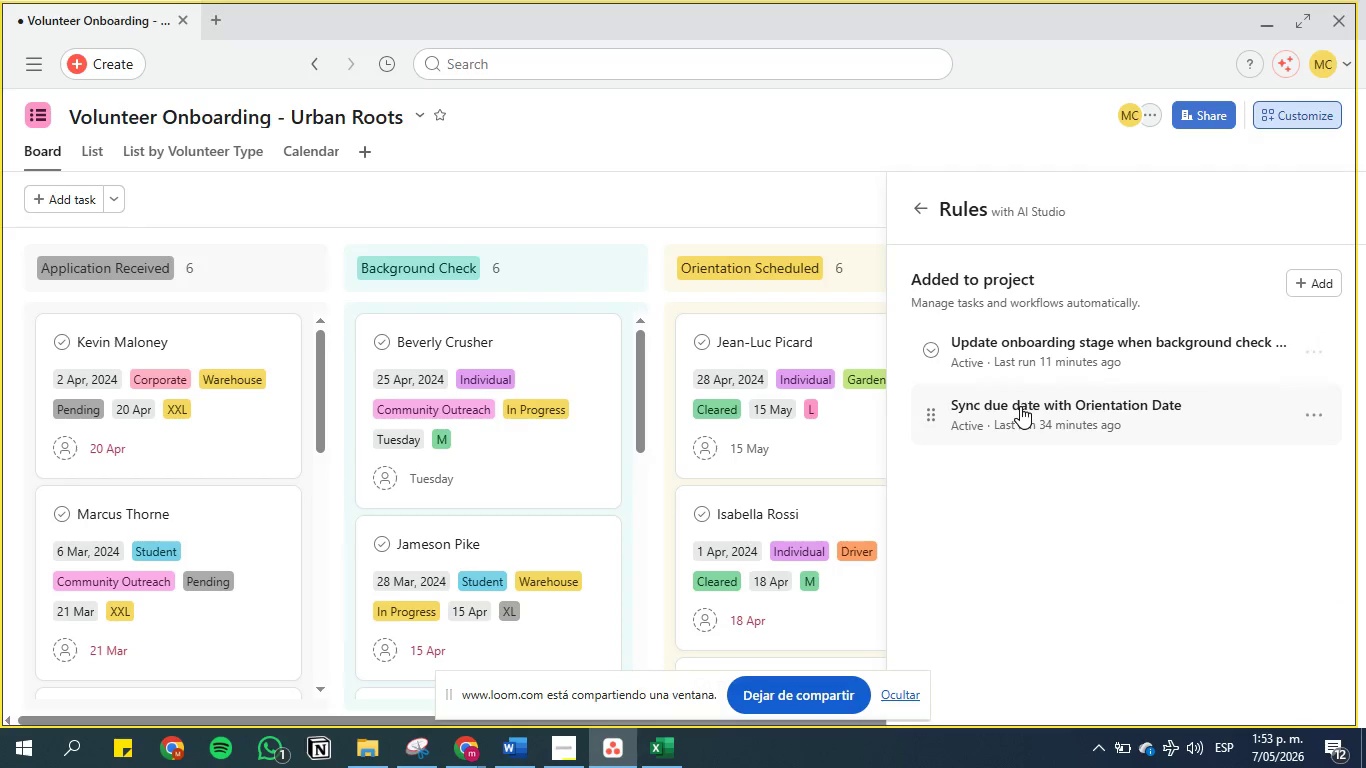 
left_click([1023, 359])
 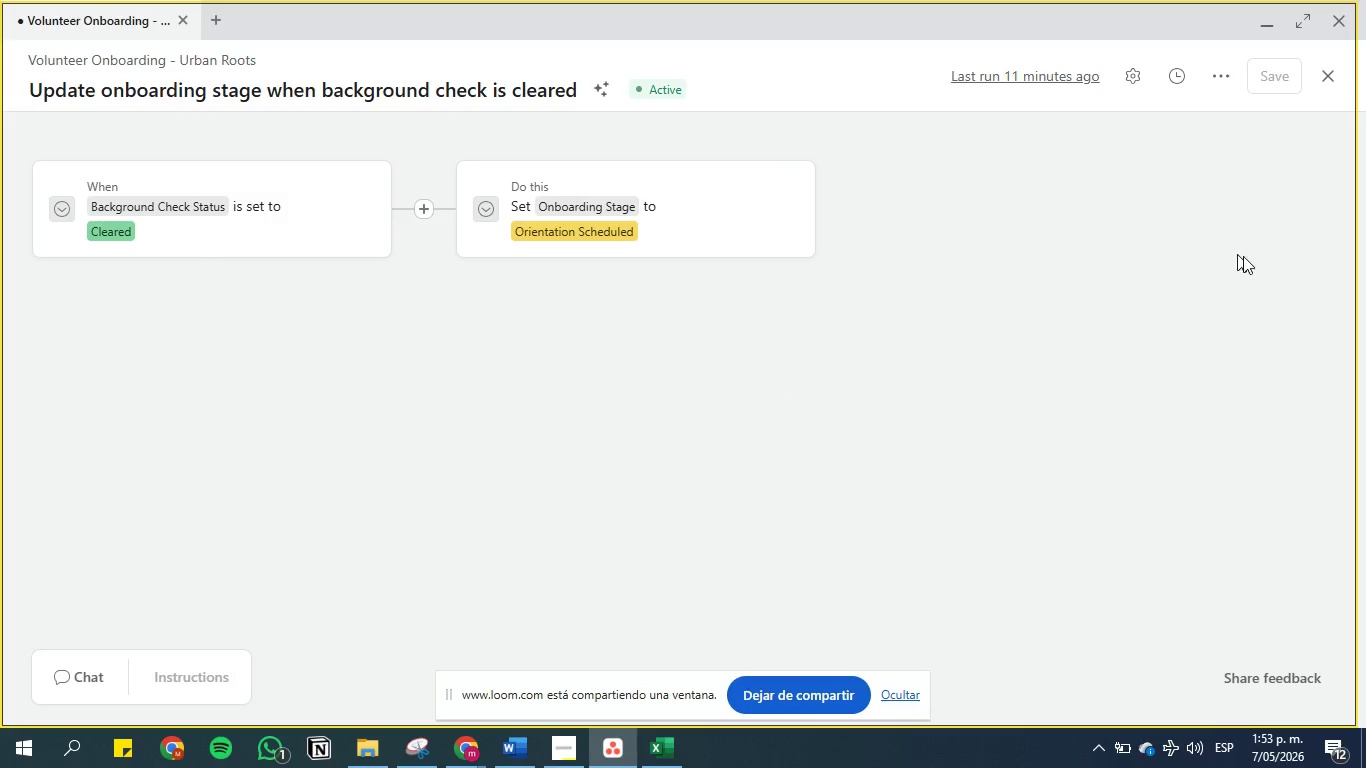 
left_click([1331, 69])
 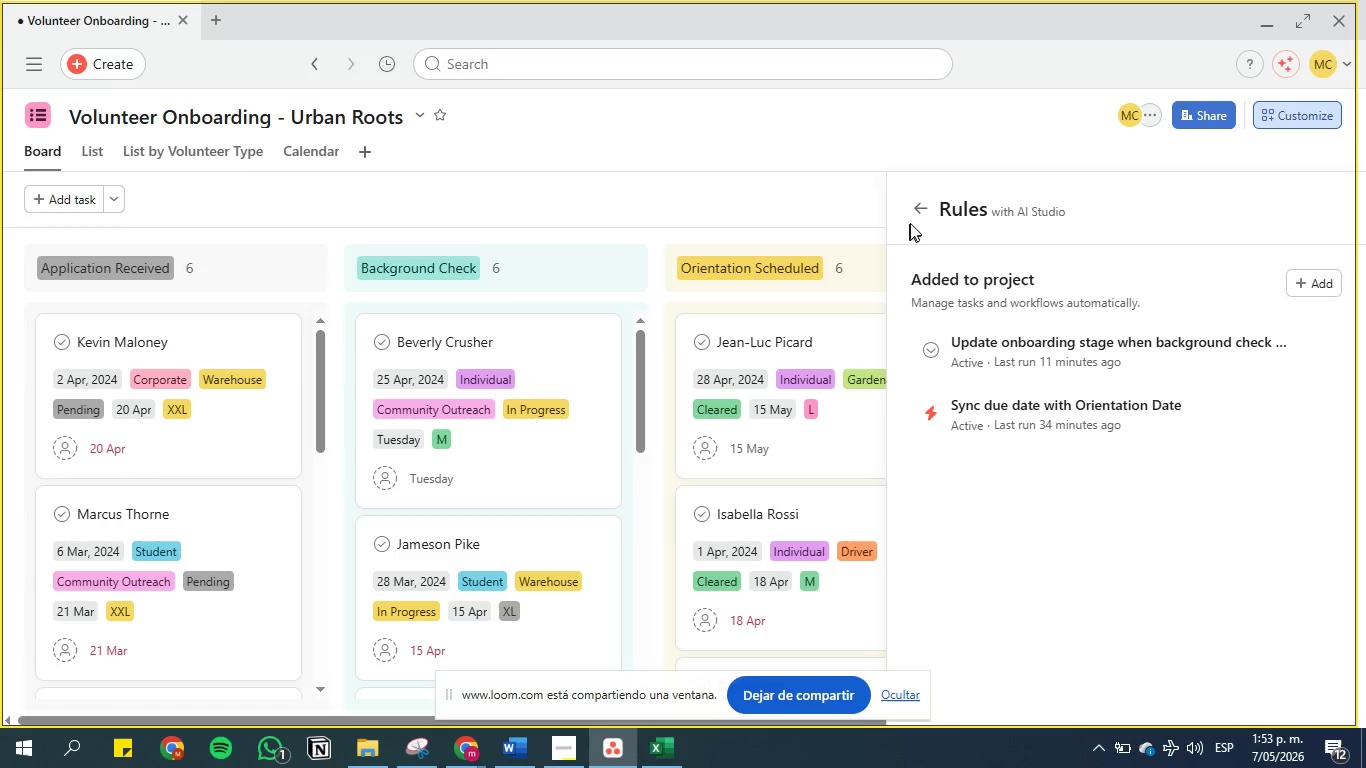 
left_click([918, 207])
 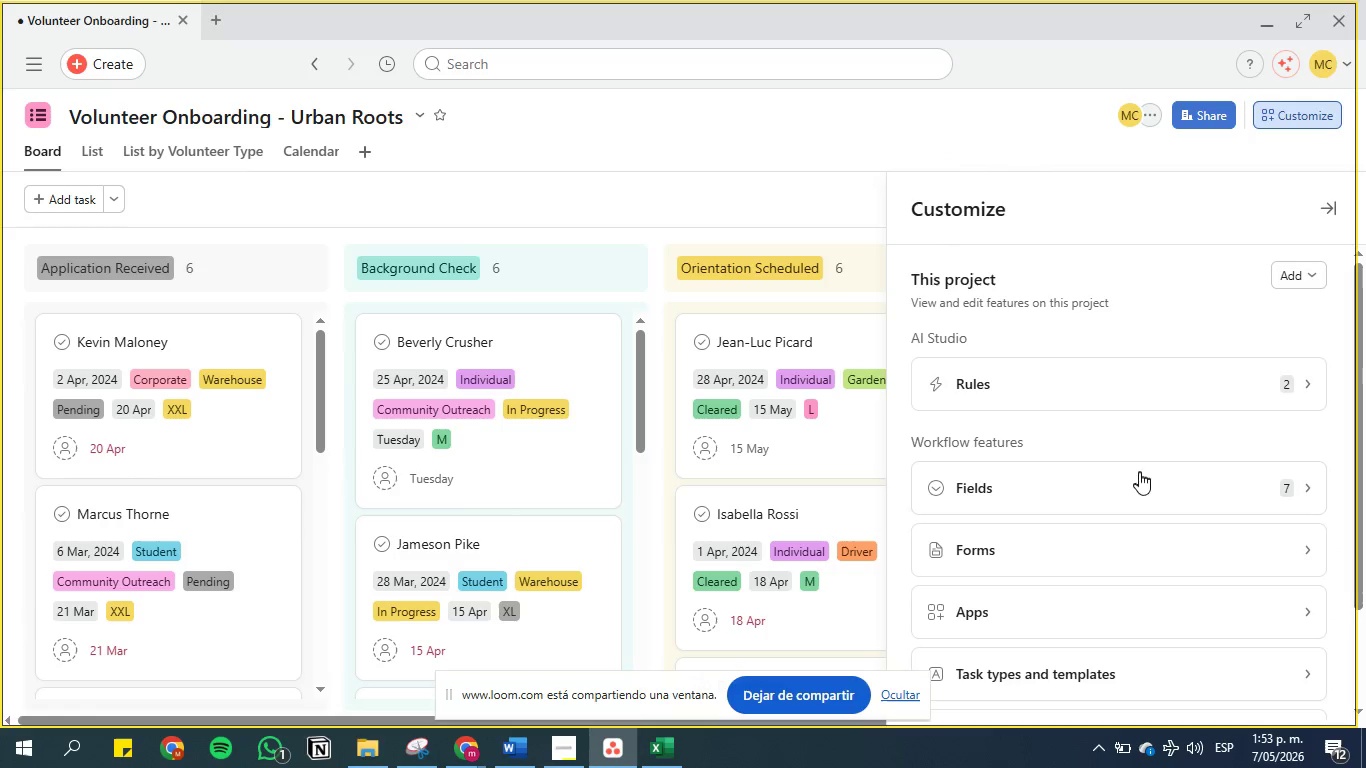 
left_click([1138, 483])
 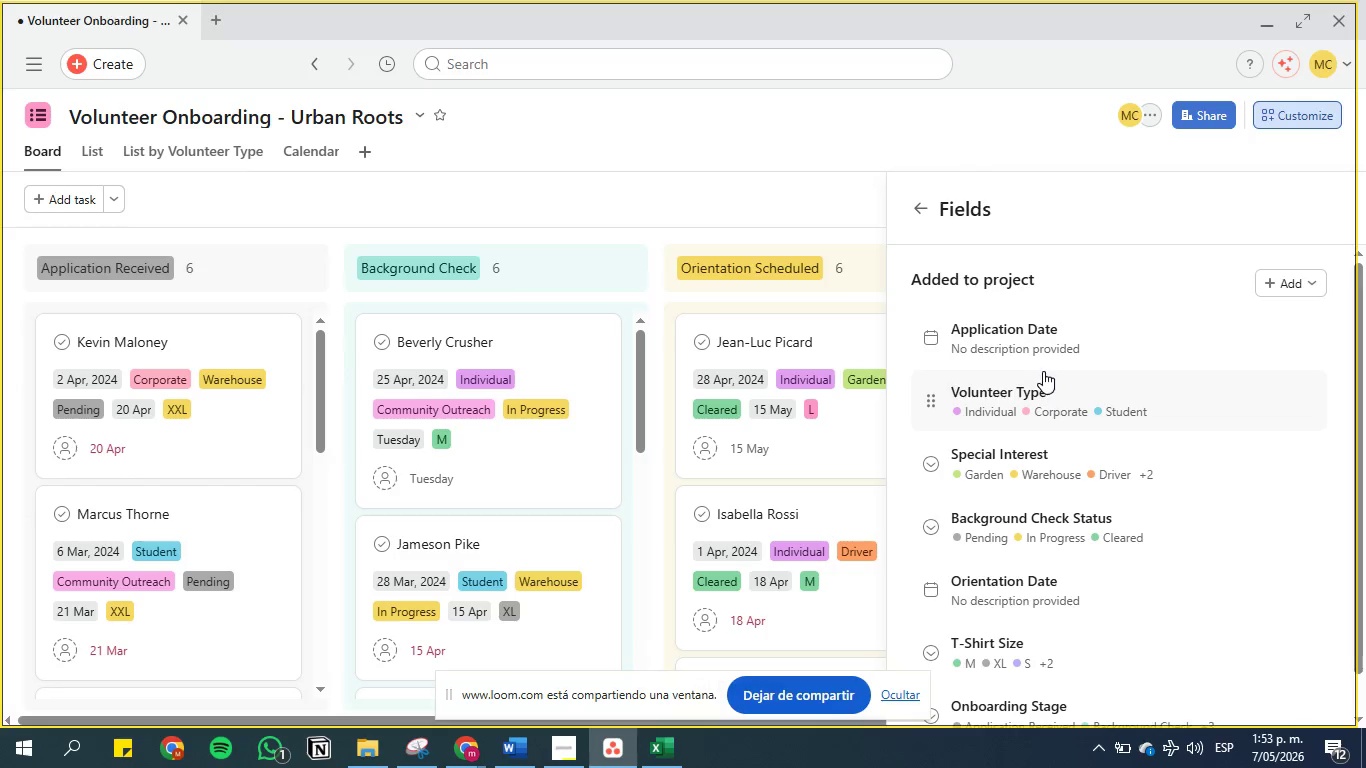 
scroll: coordinate [1042, 384], scroll_direction: down, amount: 20.0
 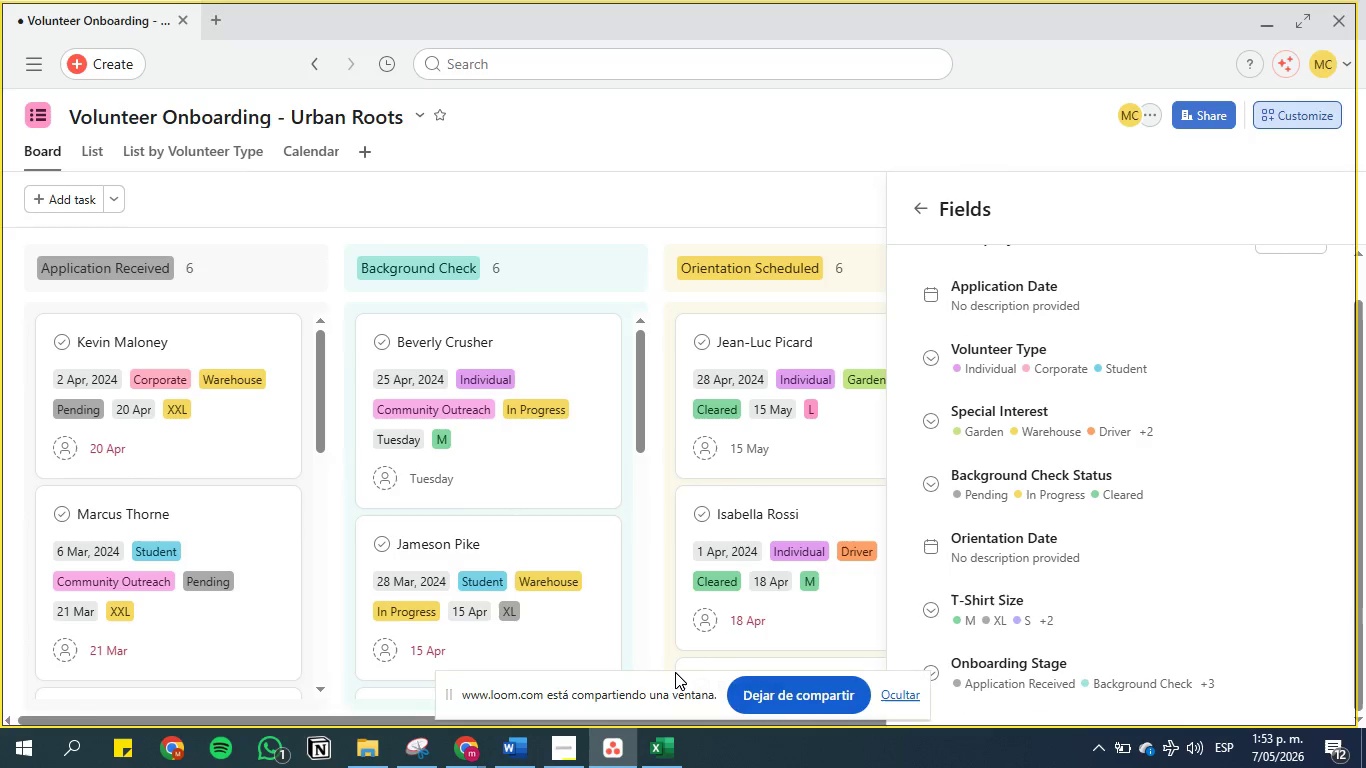 
left_click_drag(start_coordinate=[675, 679], to_coordinate=[575, 666])
 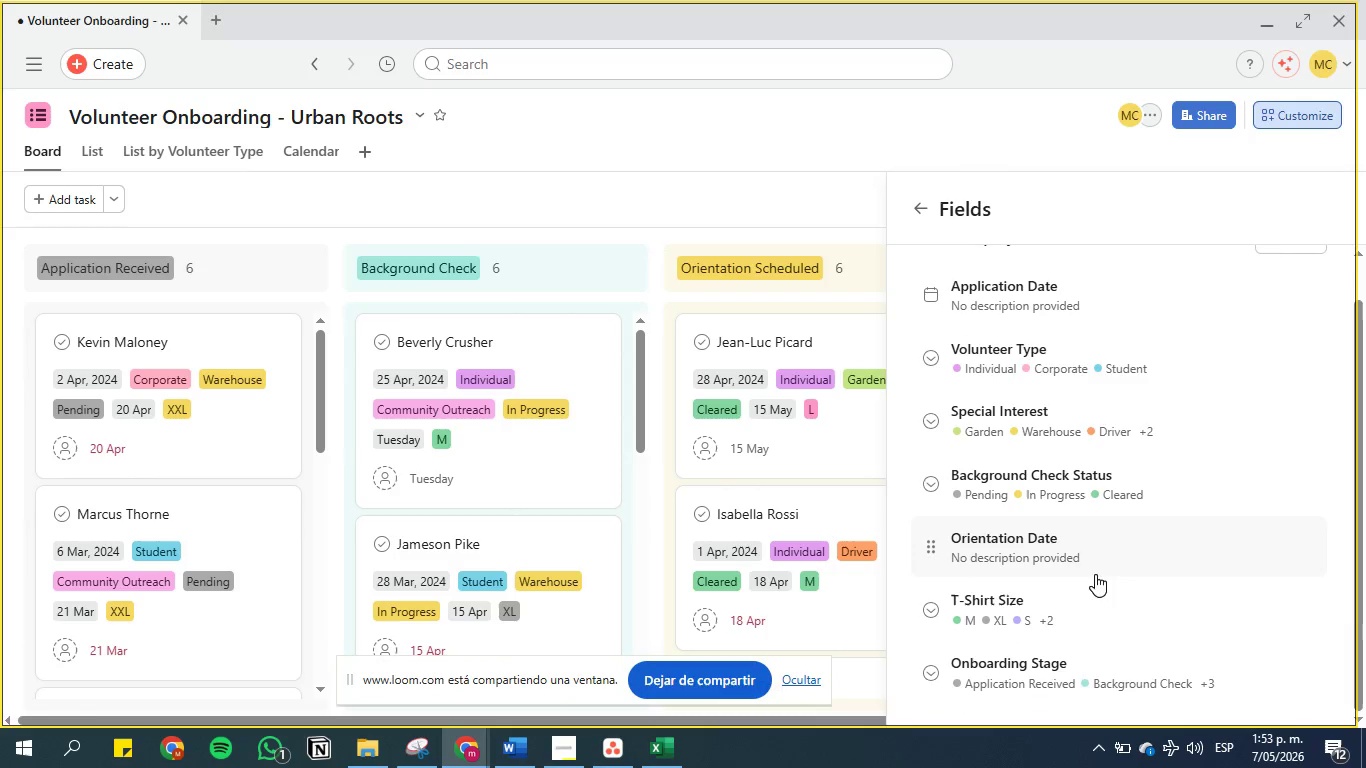 
scroll: coordinate [1013, 335], scroll_direction: up, amount: 15.0
 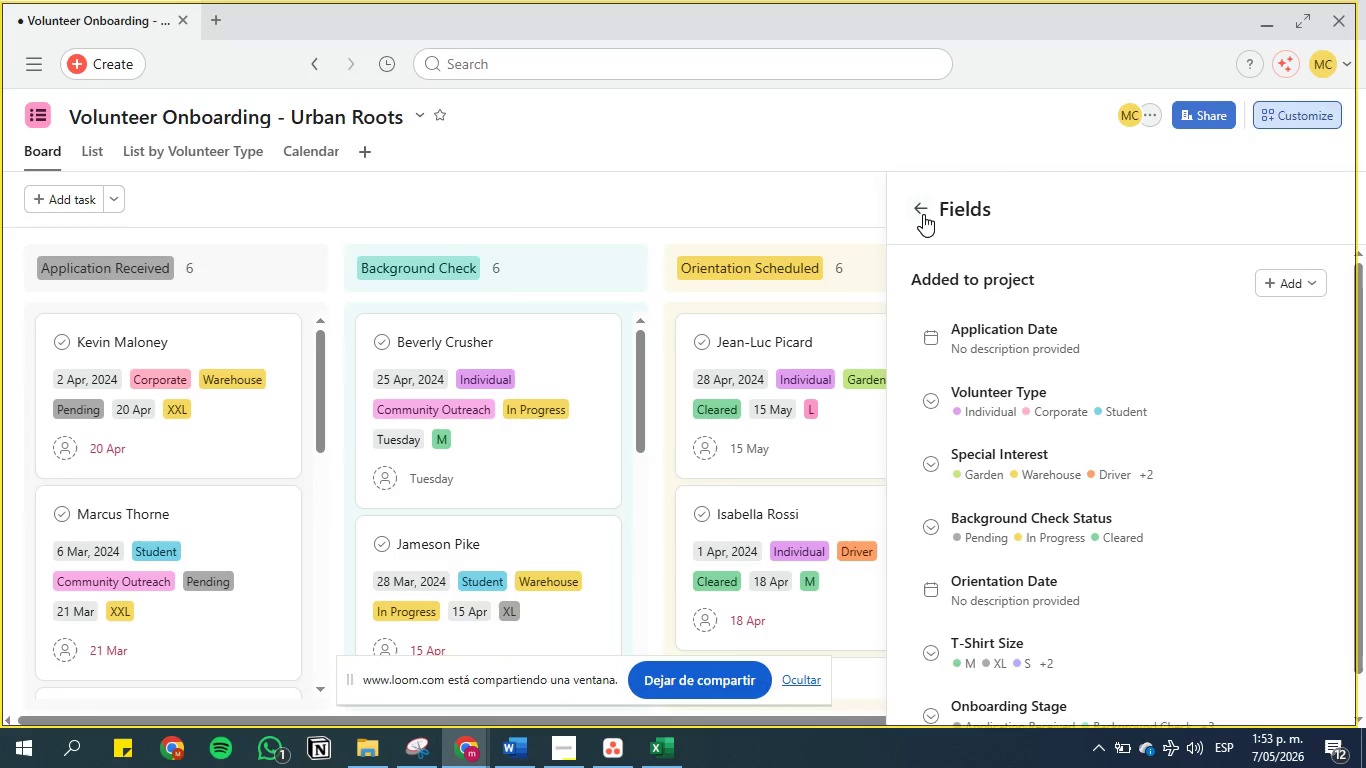 
left_click([918, 210])
 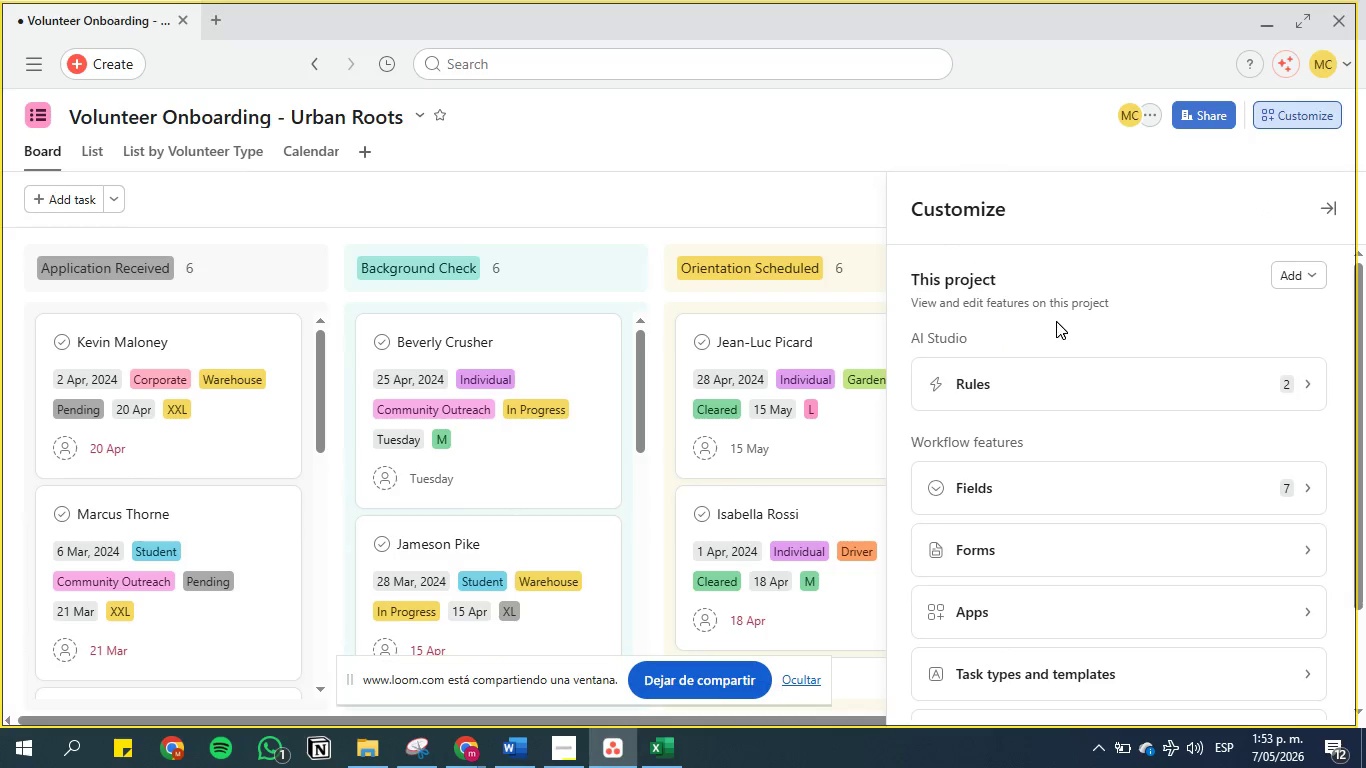 
scroll: coordinate [1056, 325], scroll_direction: up, amount: 5.0
 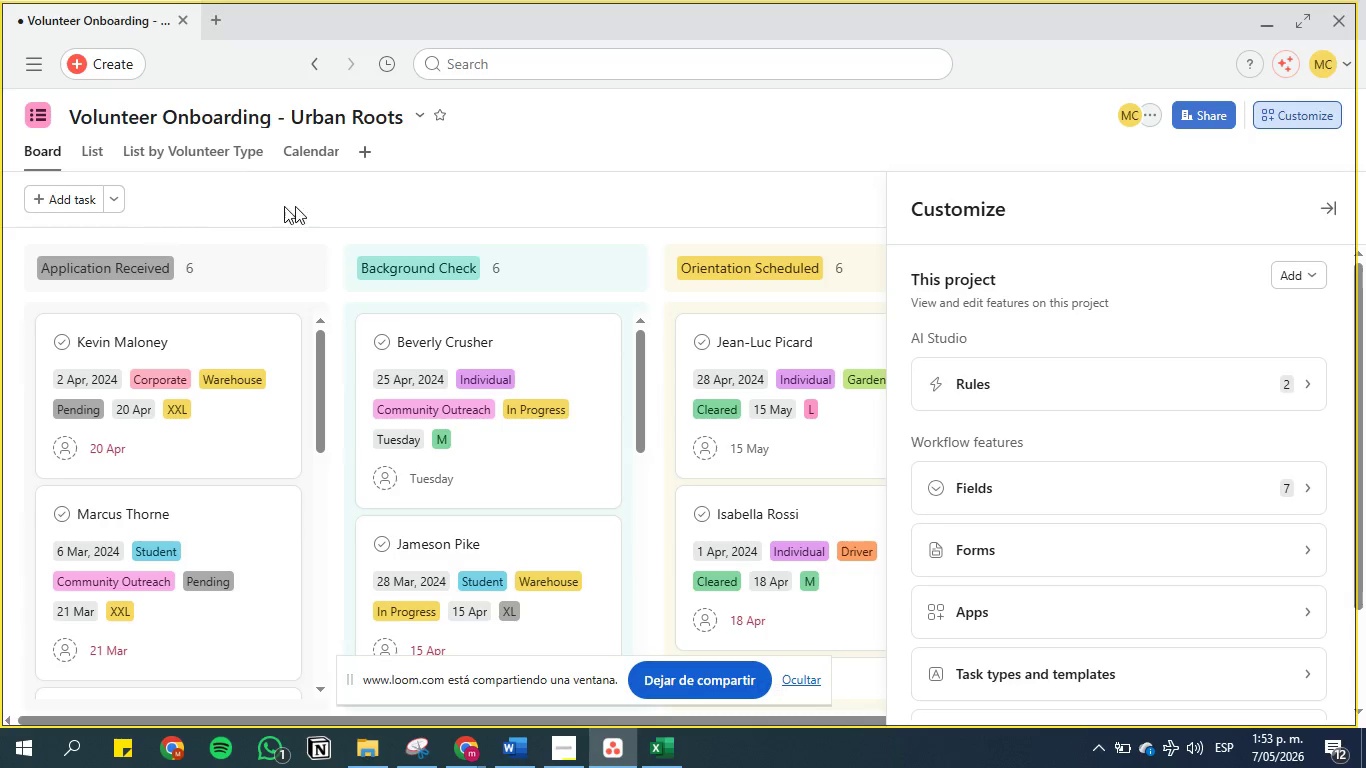 
left_click([303, 206])
 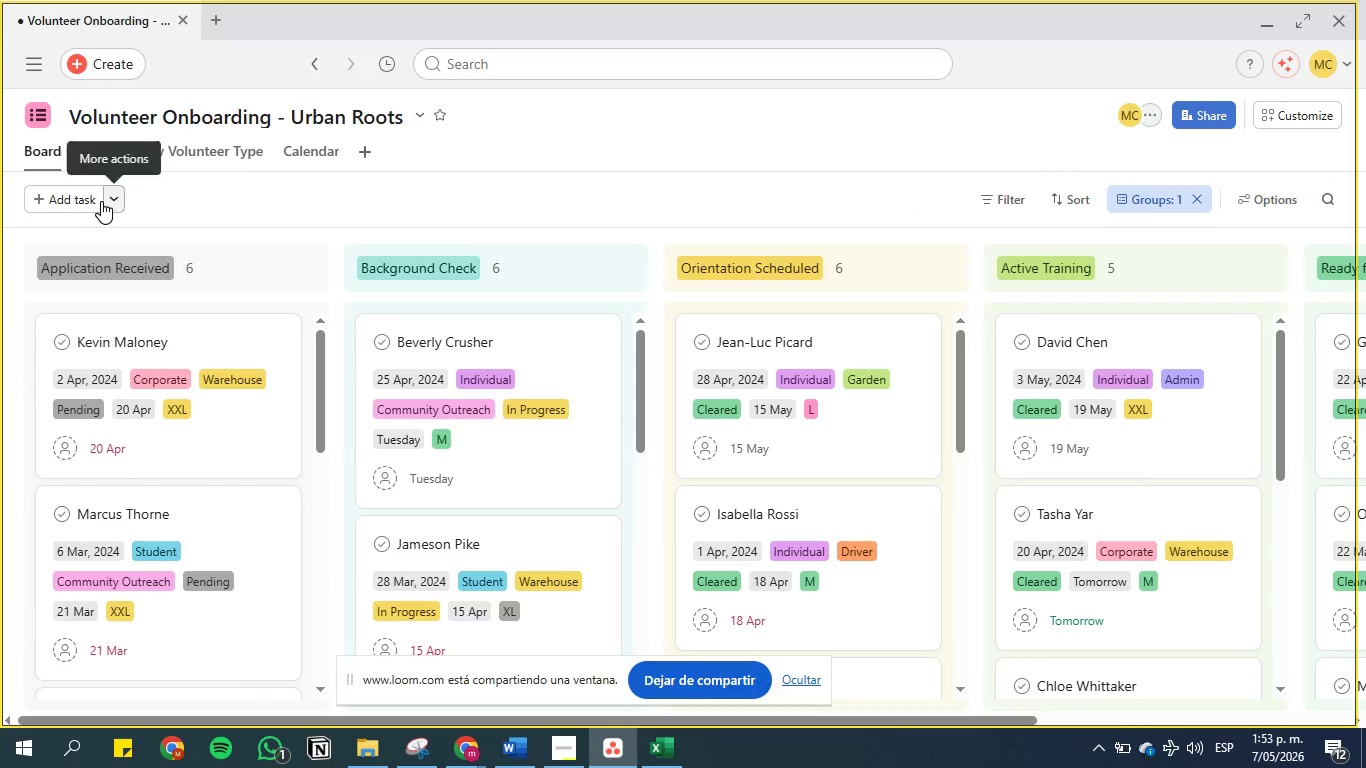 
left_click([90, 152])
 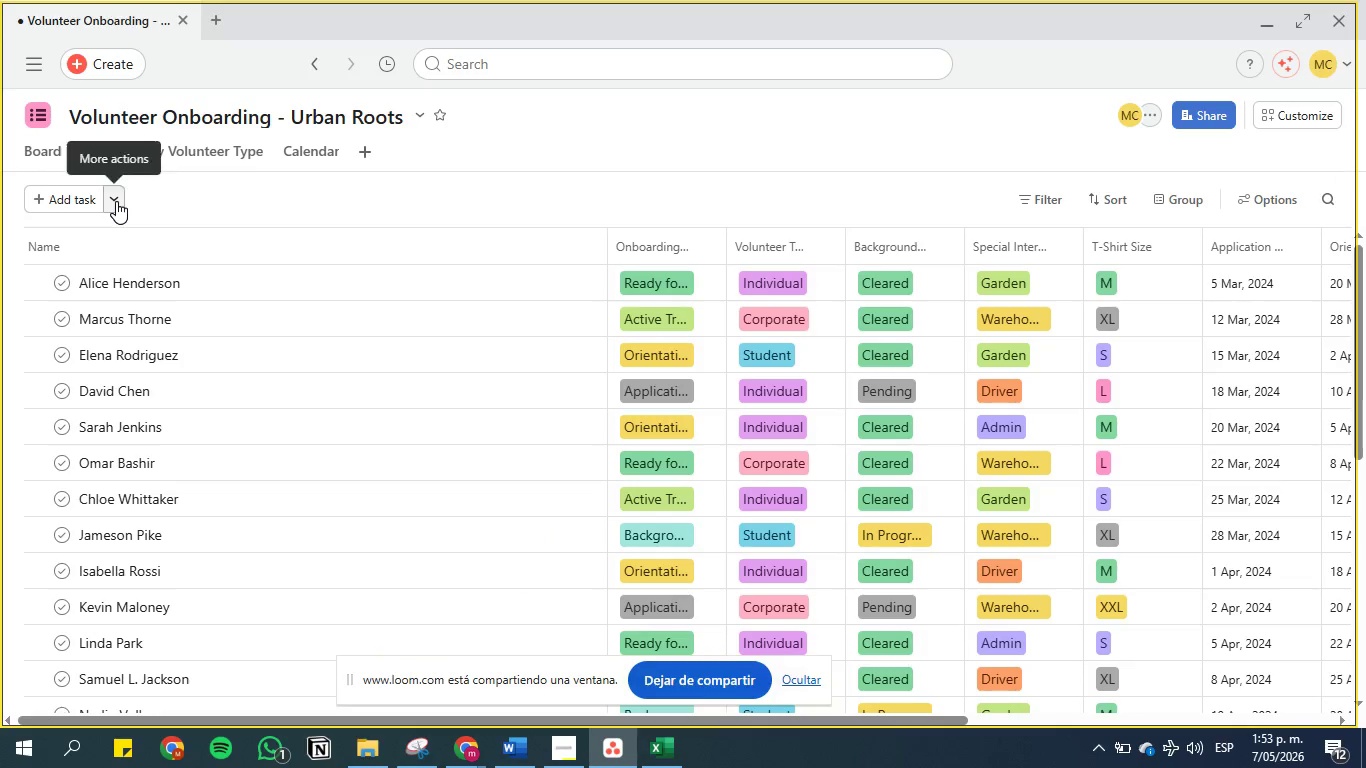 
left_click([116, 201])
 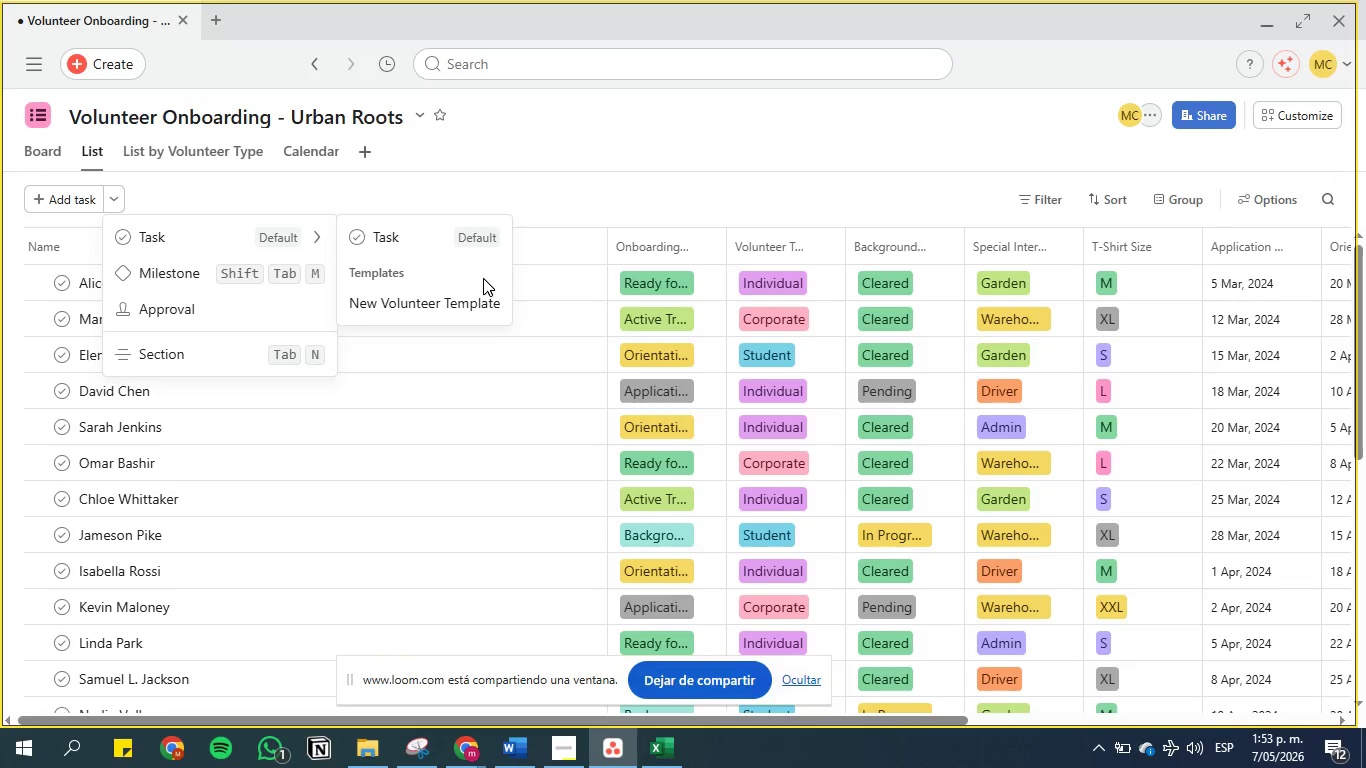 
left_click([390, 300])
 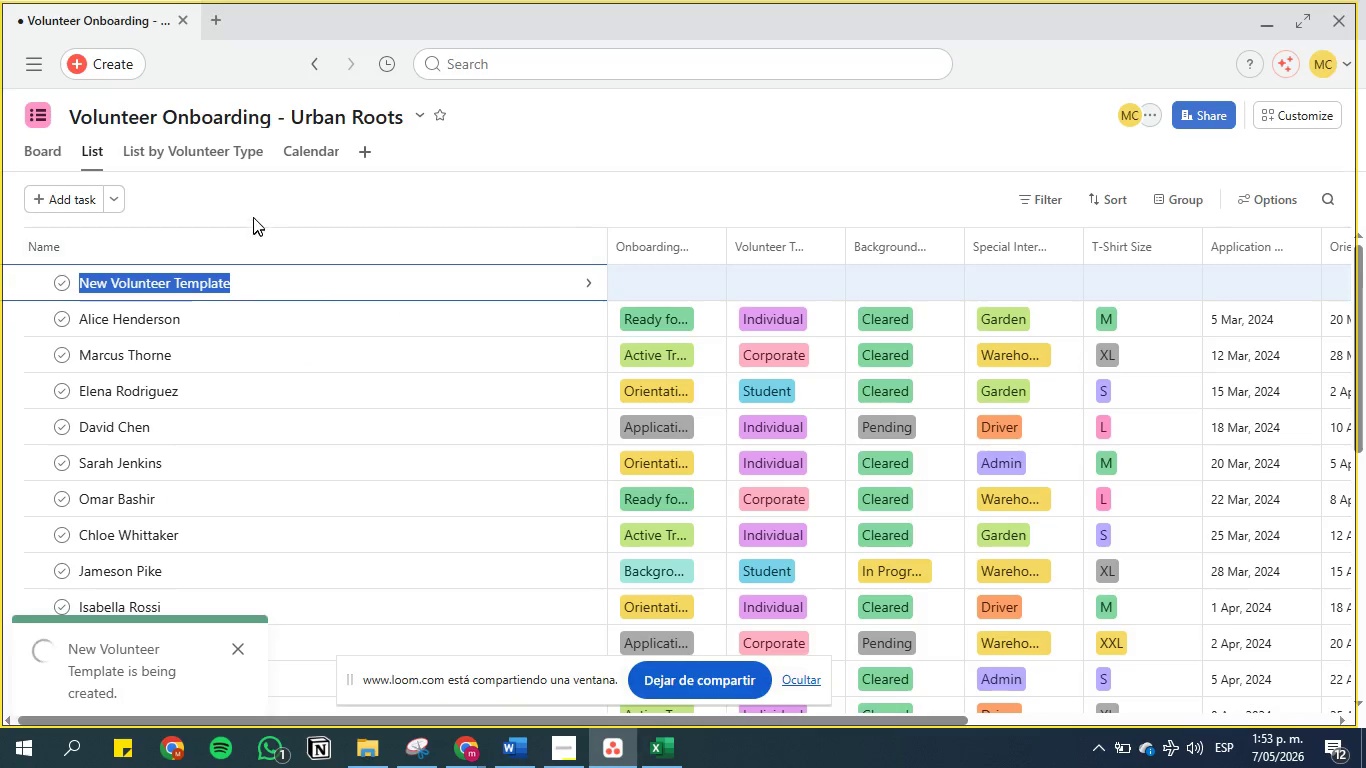 
left_click([258, 204])
 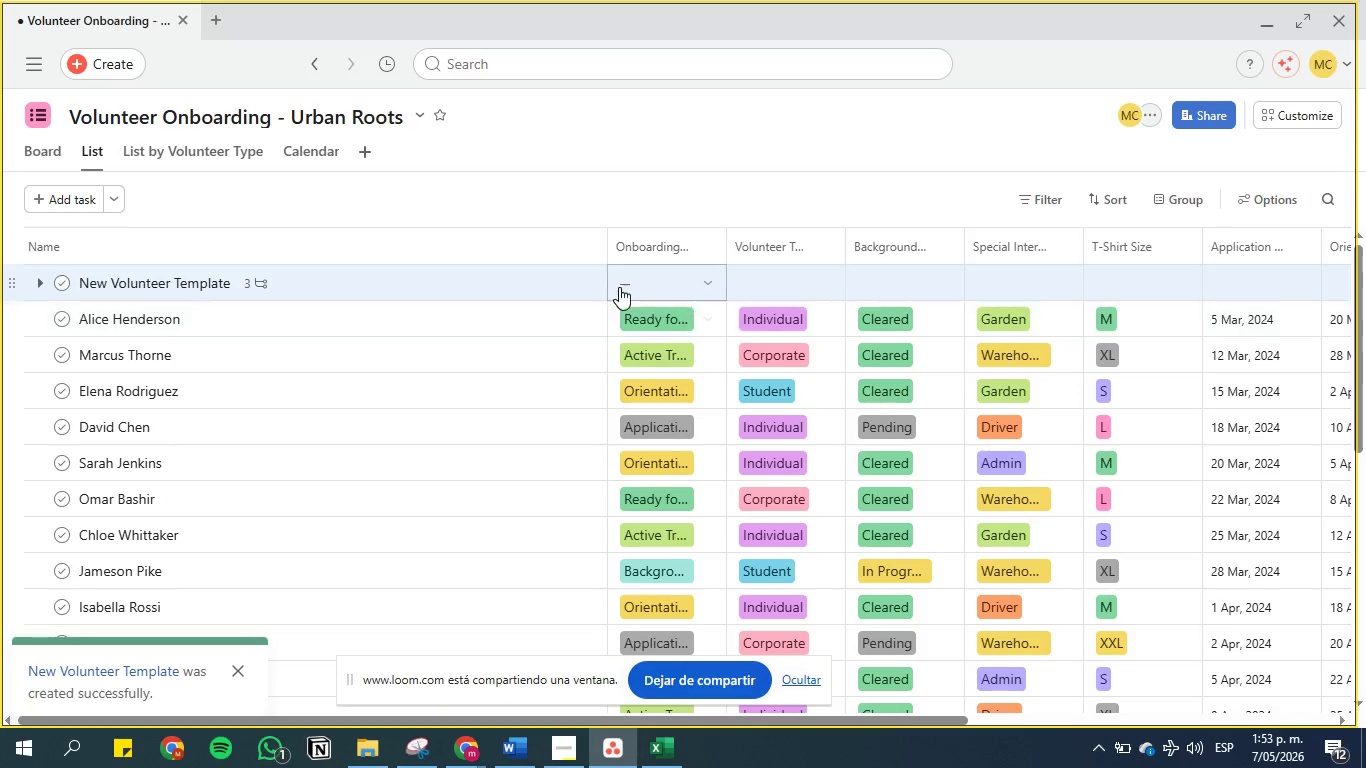 
left_click([593, 281])
 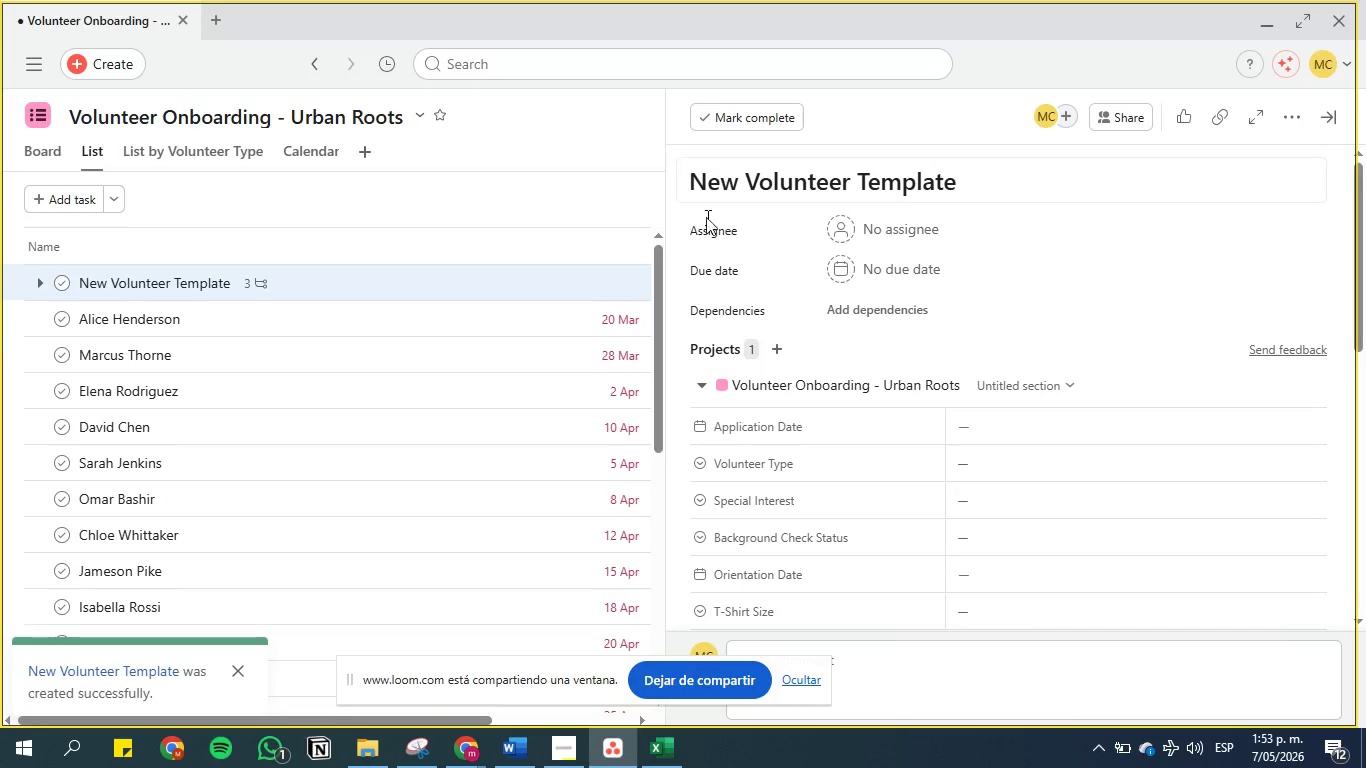 
scroll: coordinate [694, 200], scroll_direction: down, amount: 2.0
 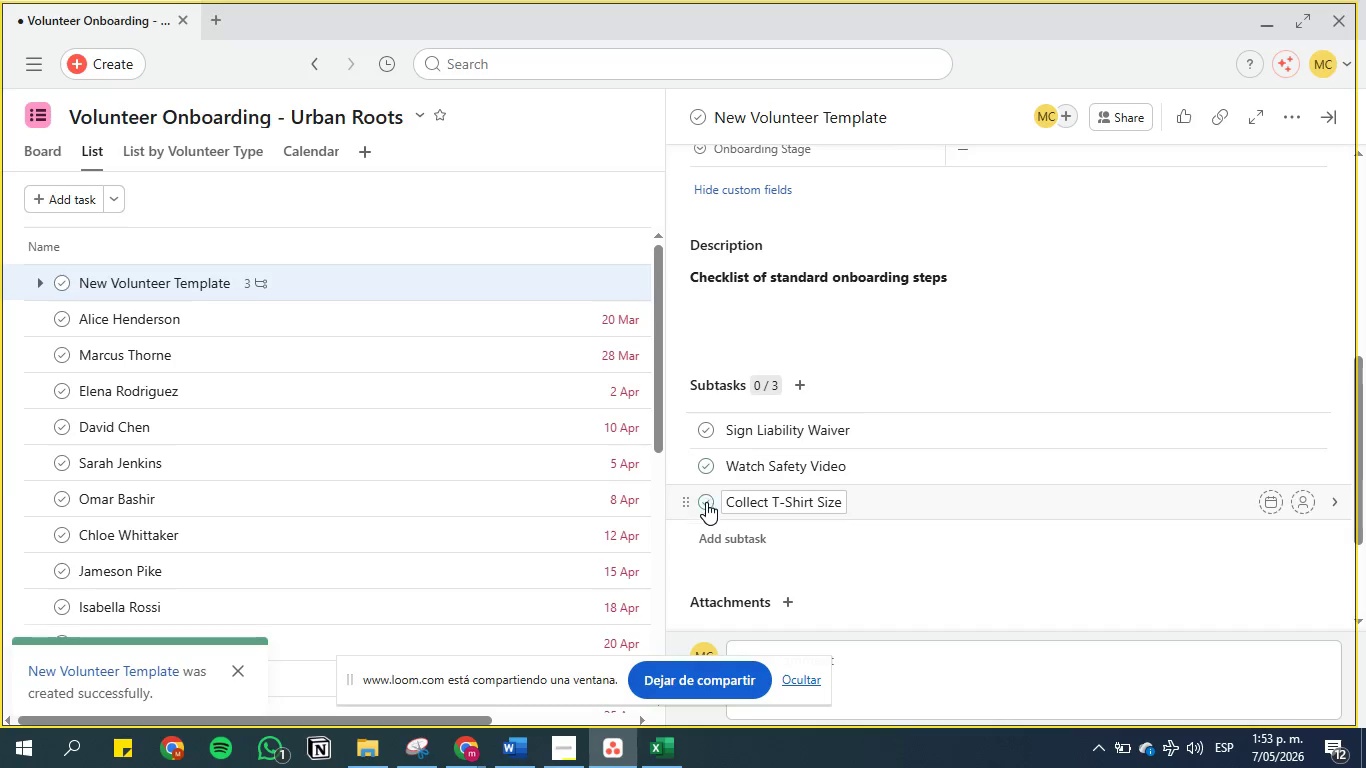 
wait(9.42)
 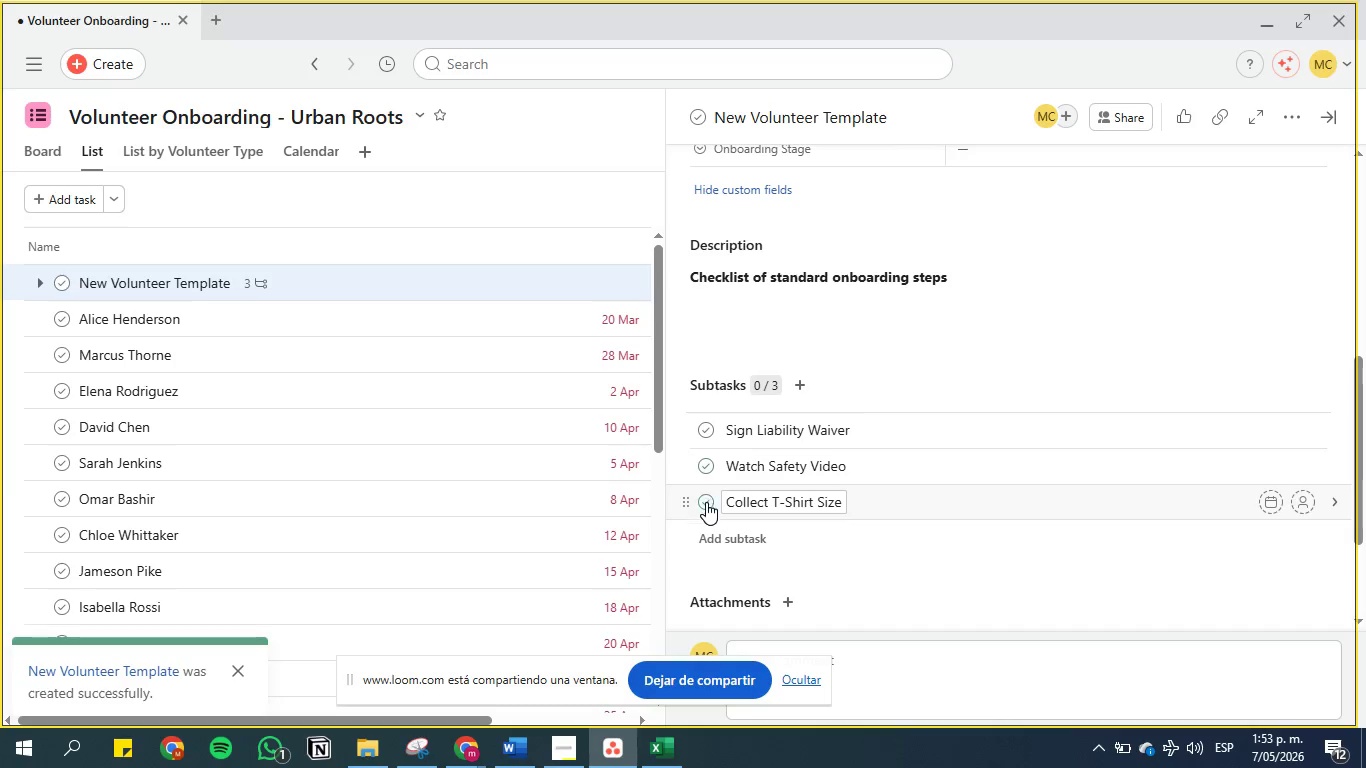 
scroll: coordinate [682, 368], scroll_direction: up, amount: 23.0
 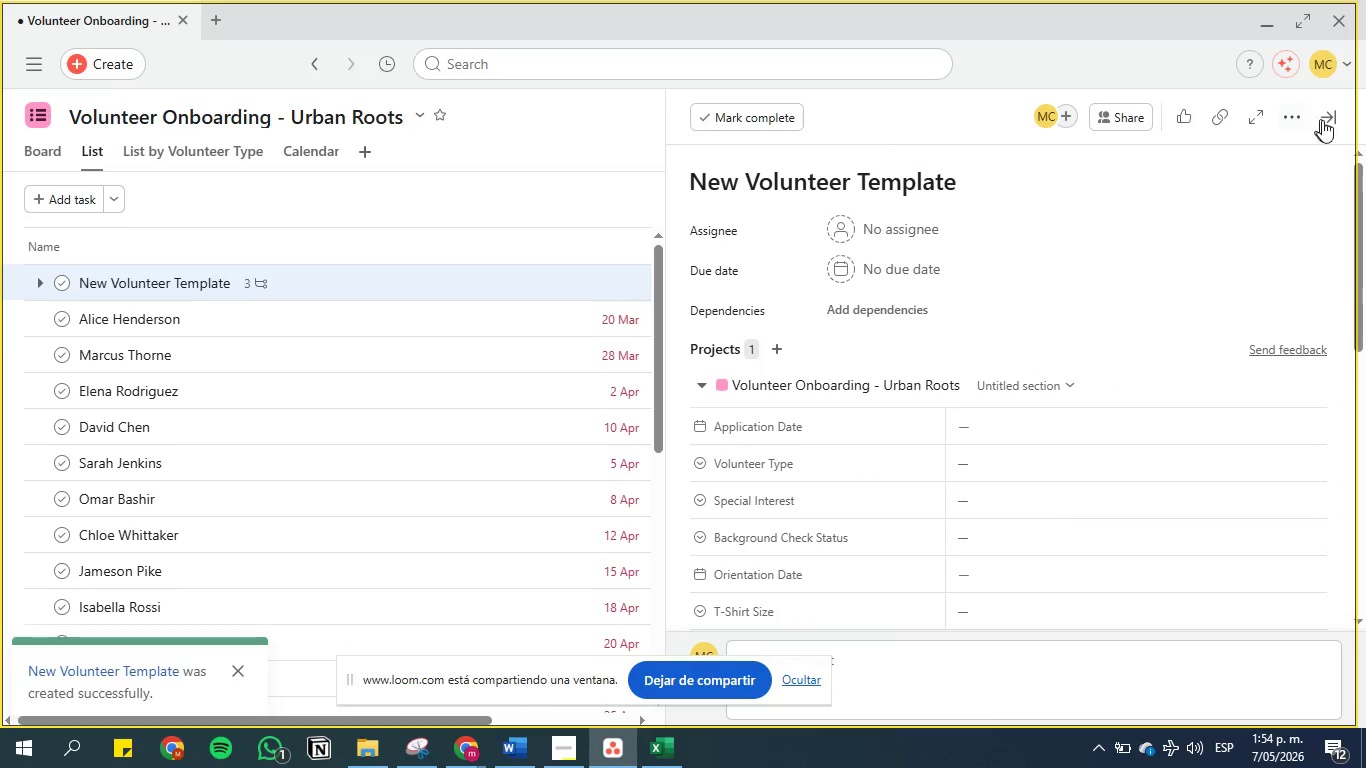 
left_click([1337, 115])
 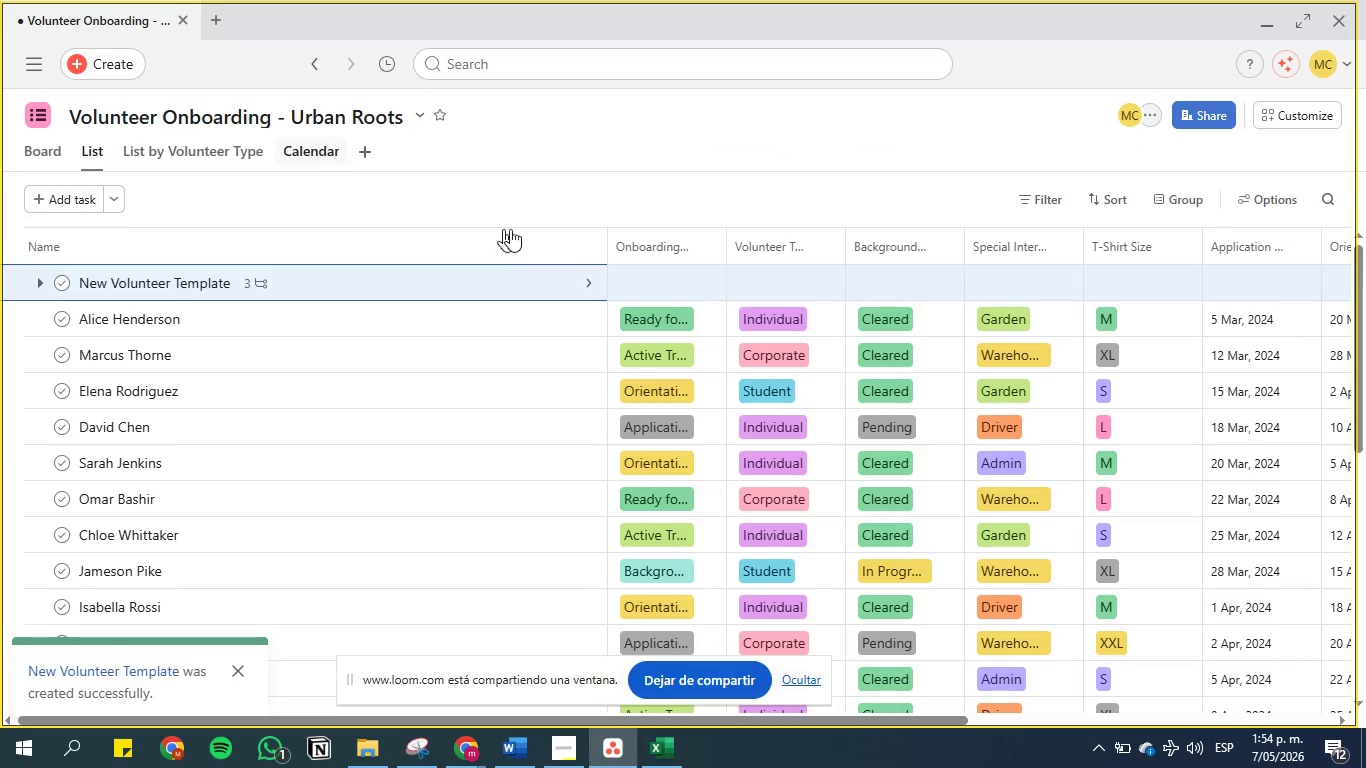 
scroll: coordinate [186, 233], scroll_direction: up, amount: 11.0
 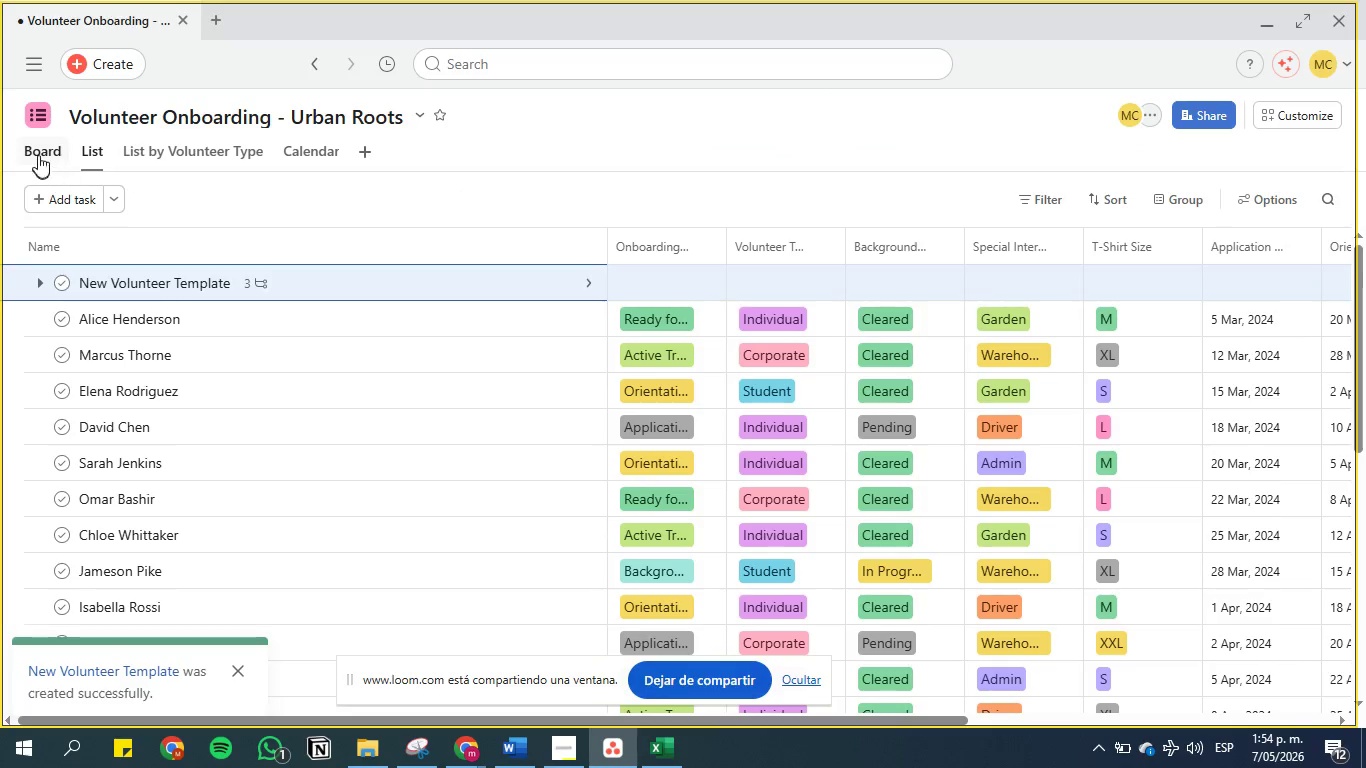 
left_click([37, 153])
 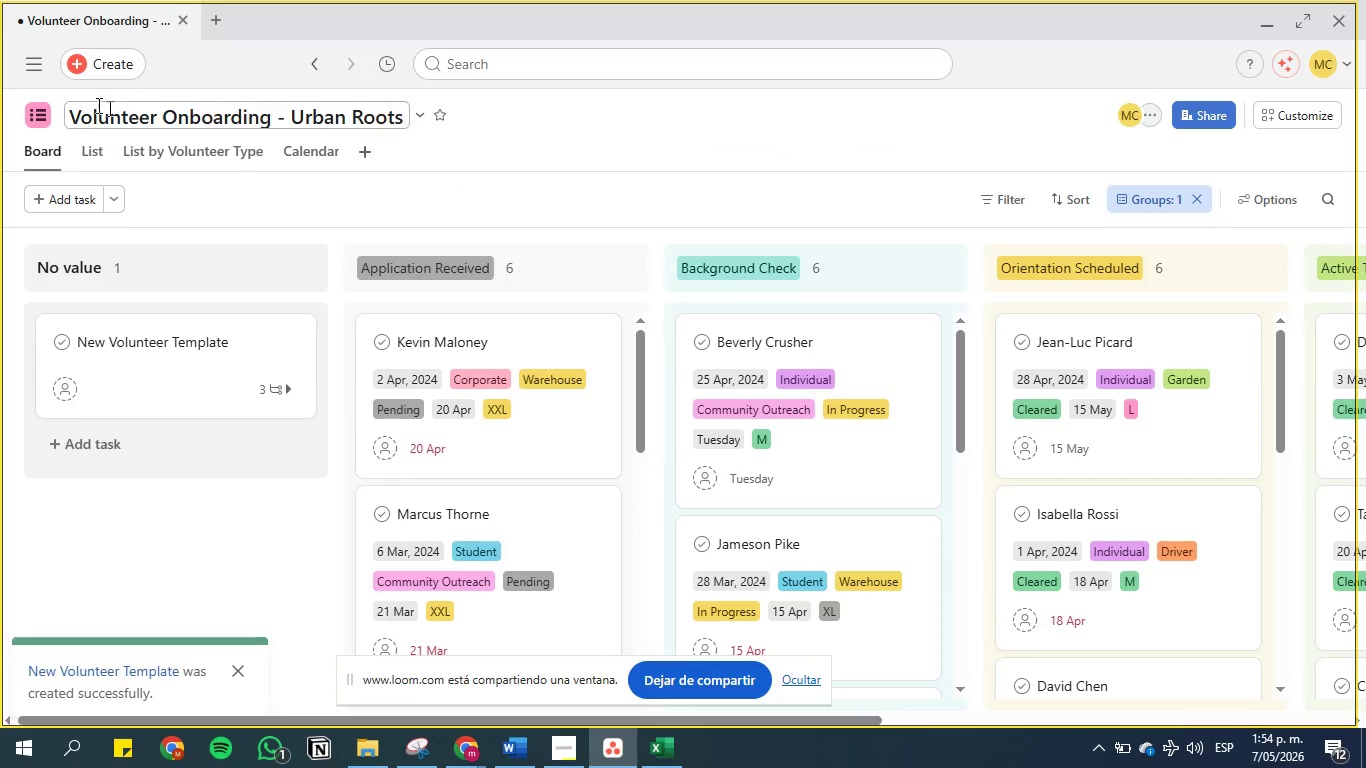 
left_click([467, 760])
 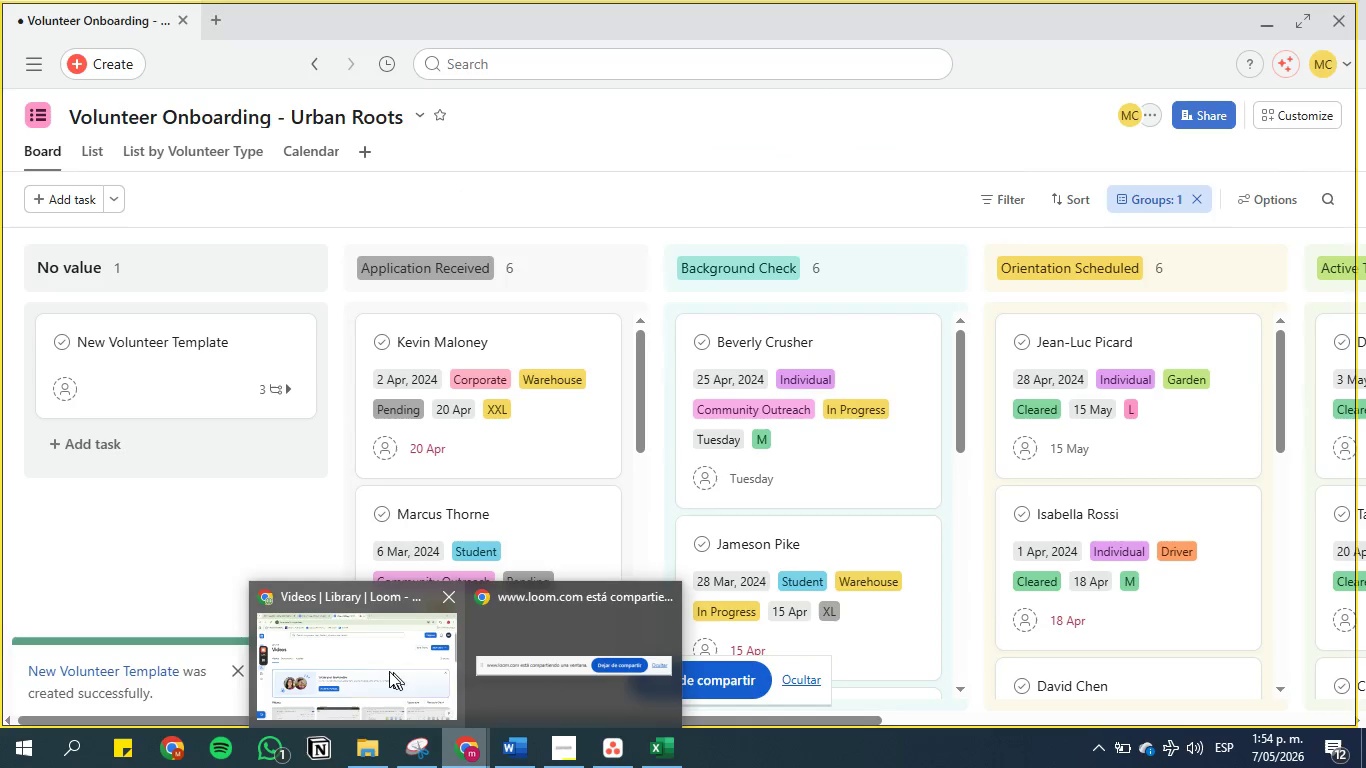 
left_click([384, 670])
 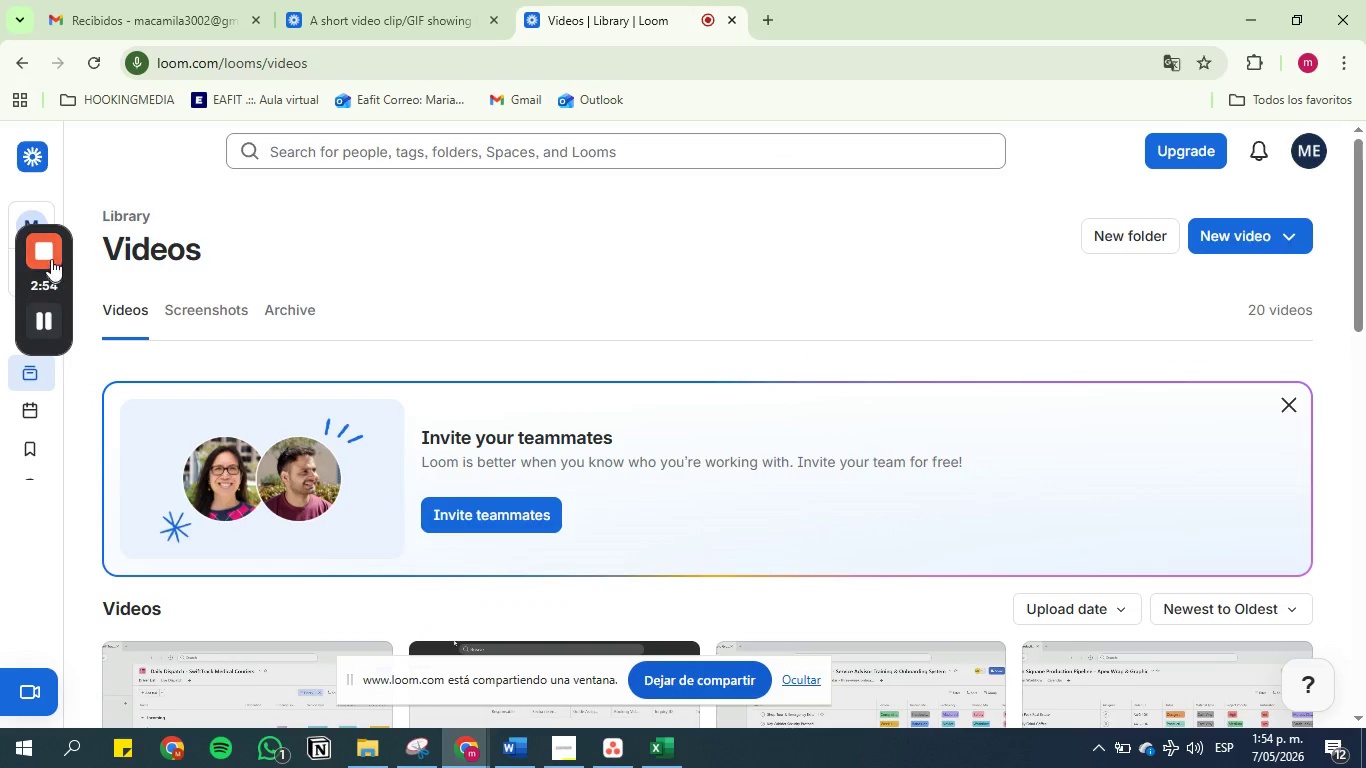 
left_click([48, 247])
 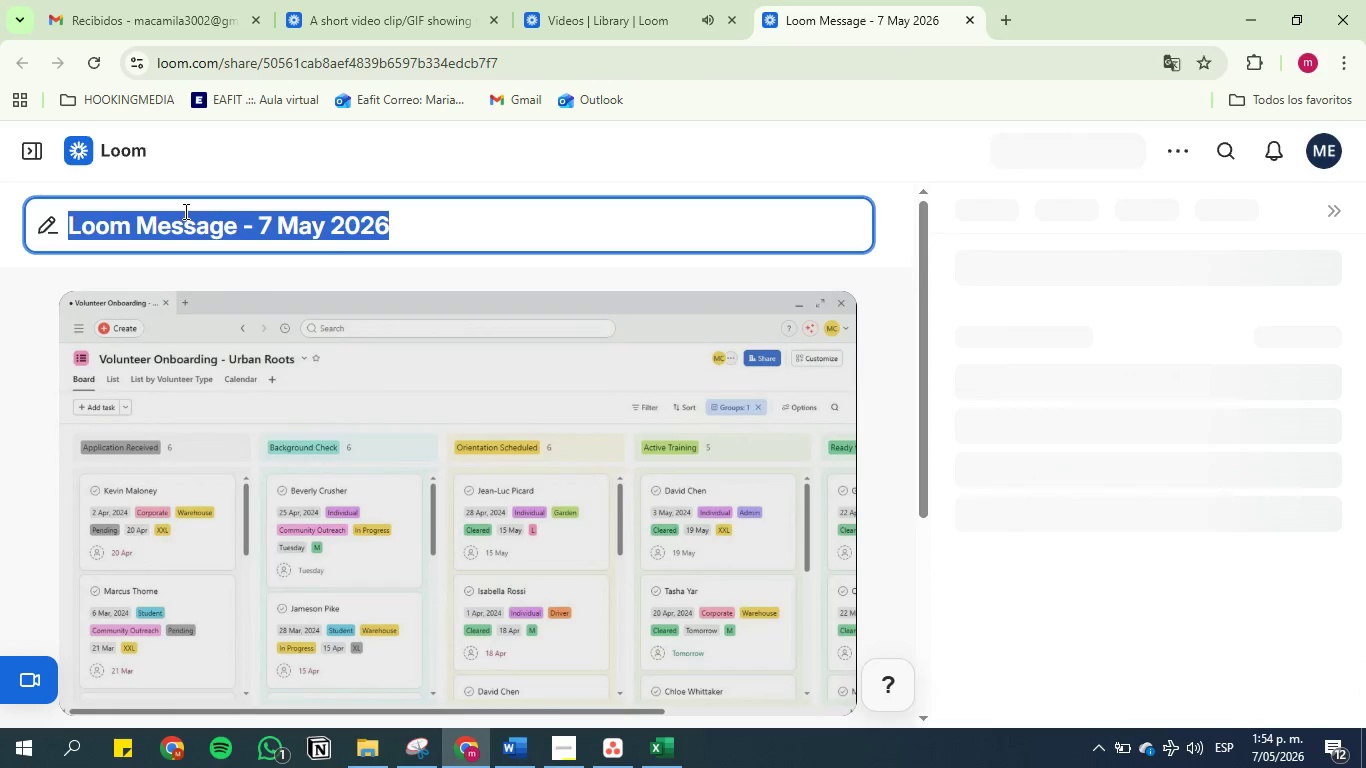 
key(Backspace)
 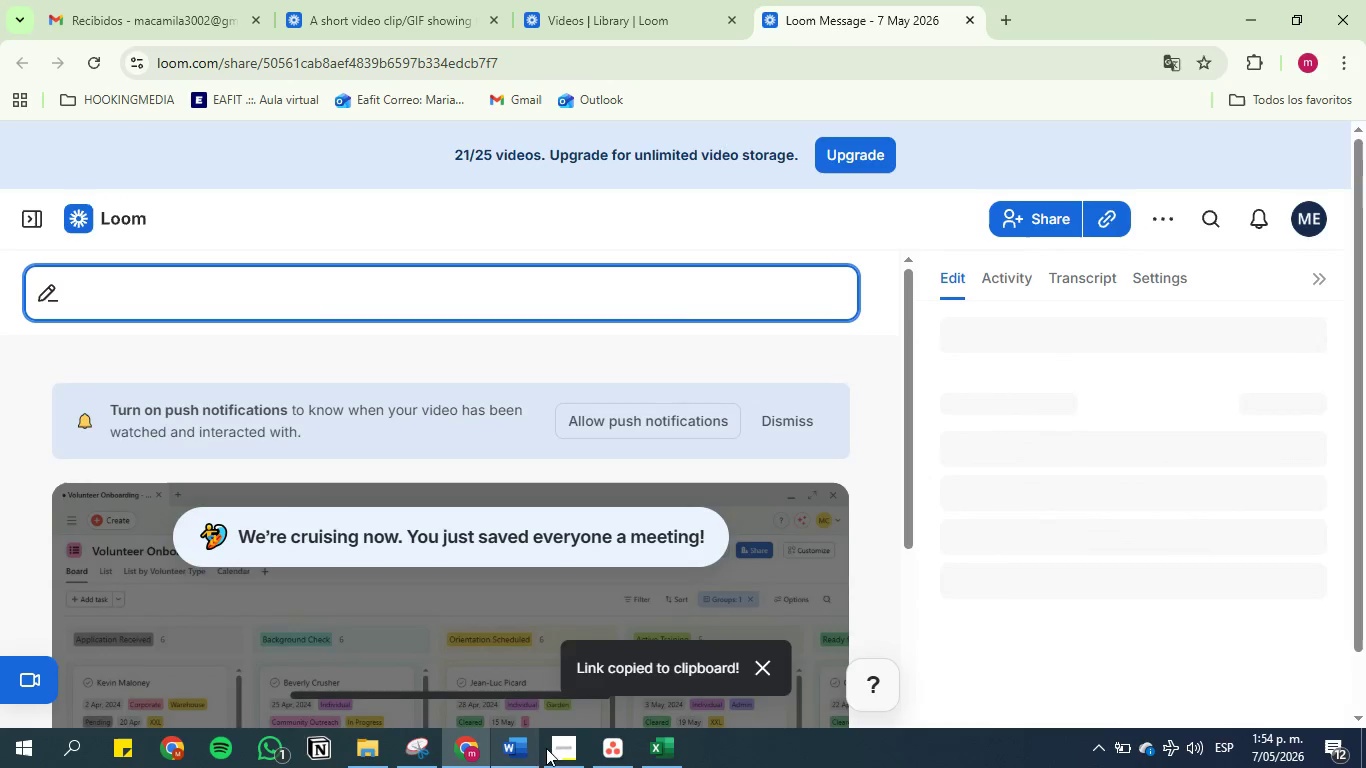 
left_click([512, 745])
 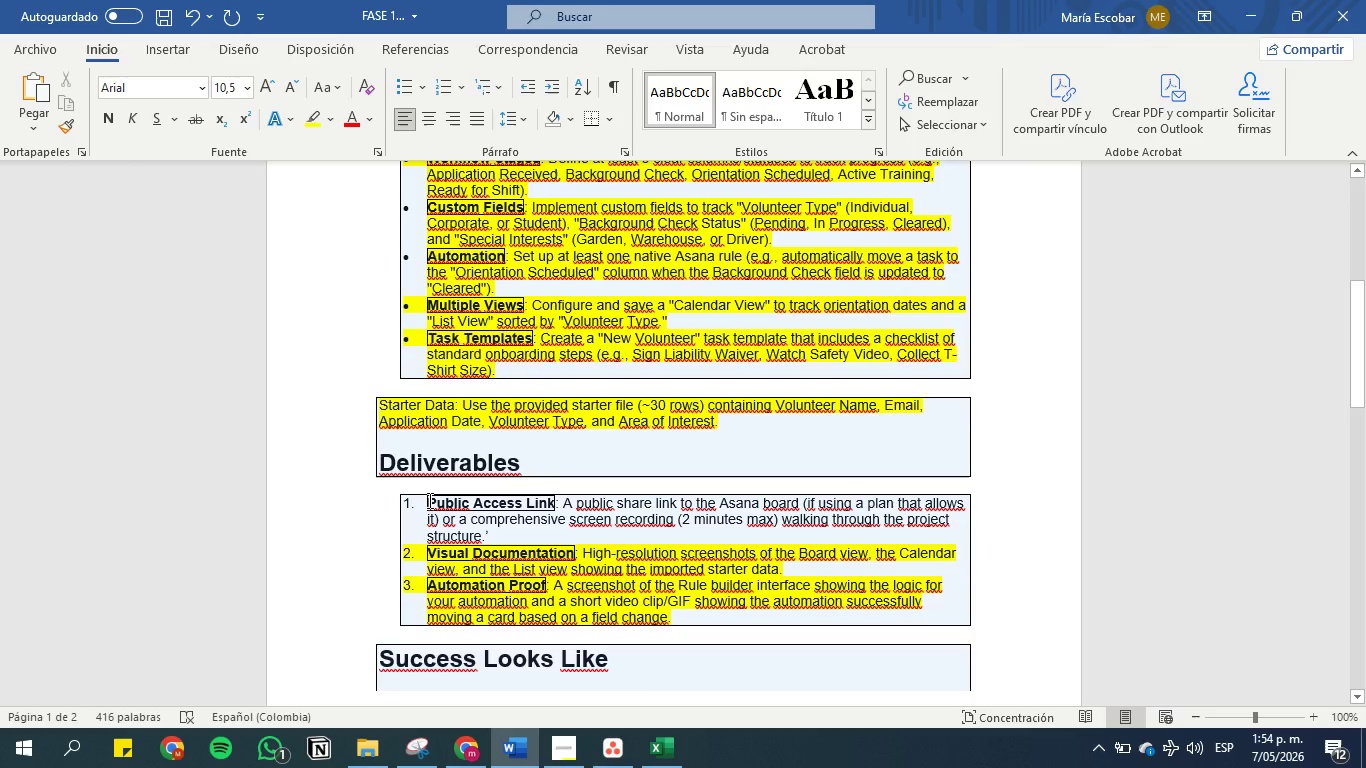 
left_click_drag(start_coordinate=[428, 500], to_coordinate=[936, 533])
 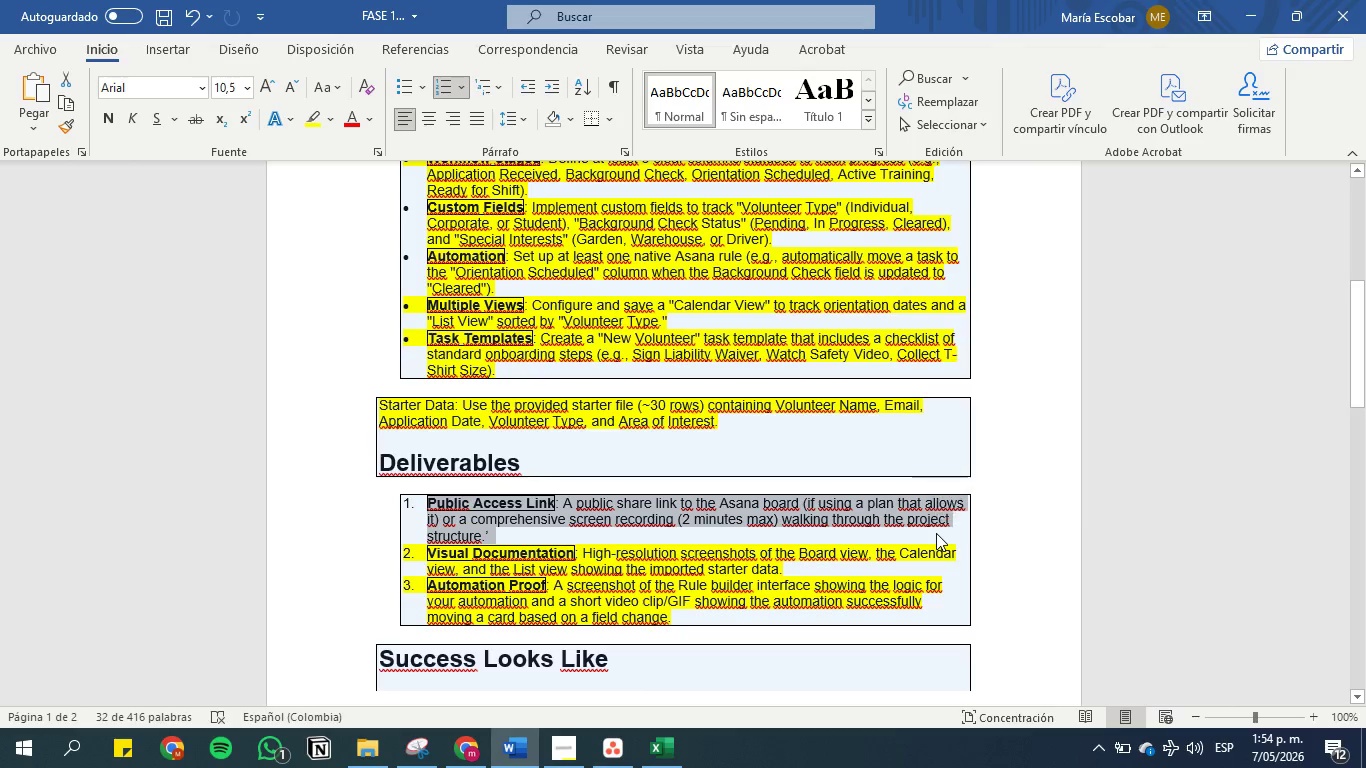 
key(Control+C)
 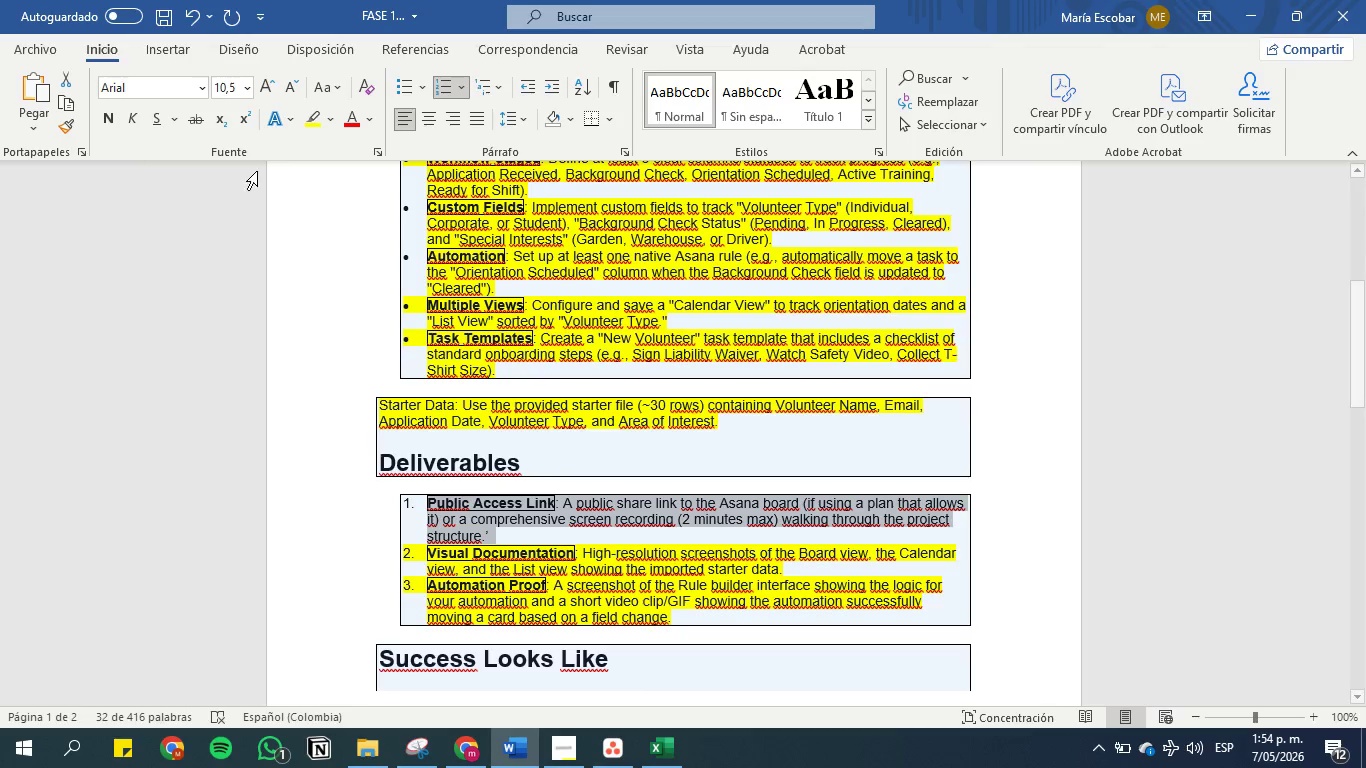 
left_click([315, 126])
 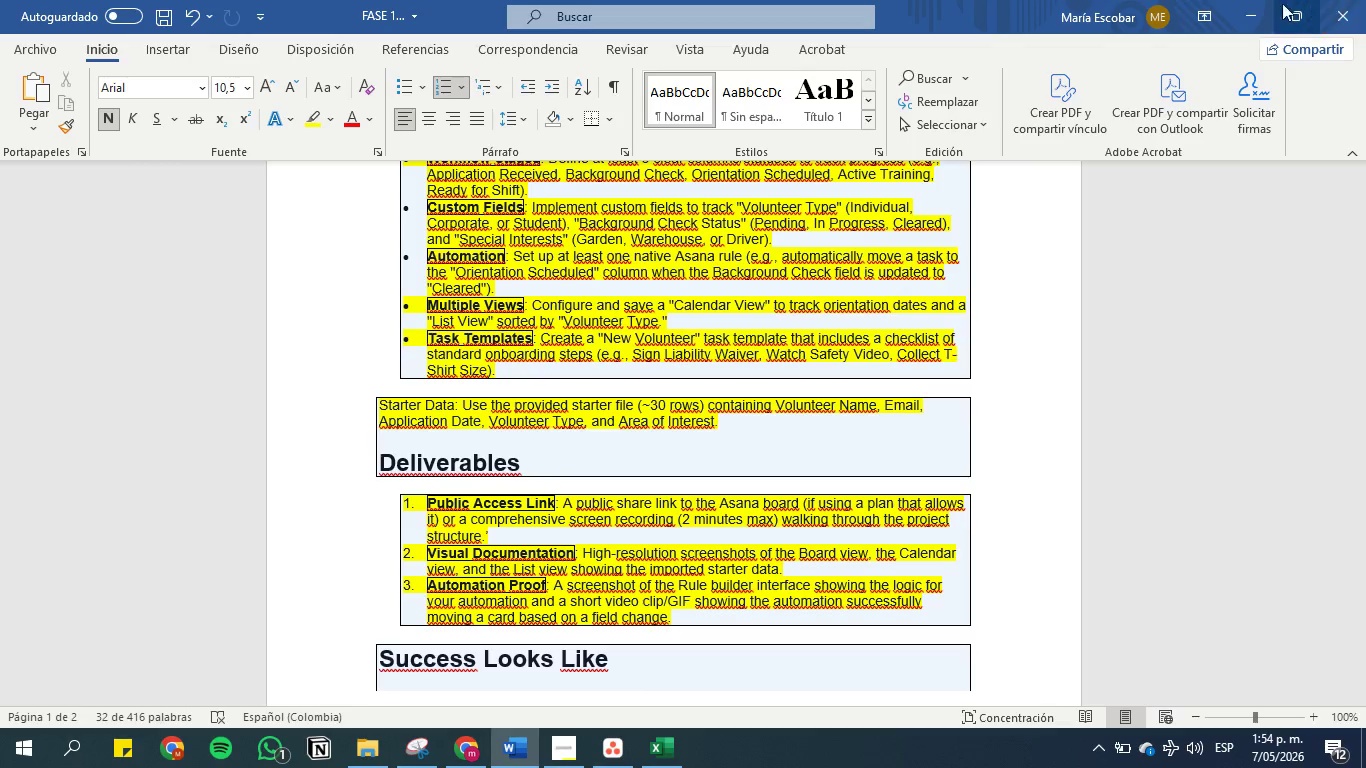 
left_click([1260, 11])
 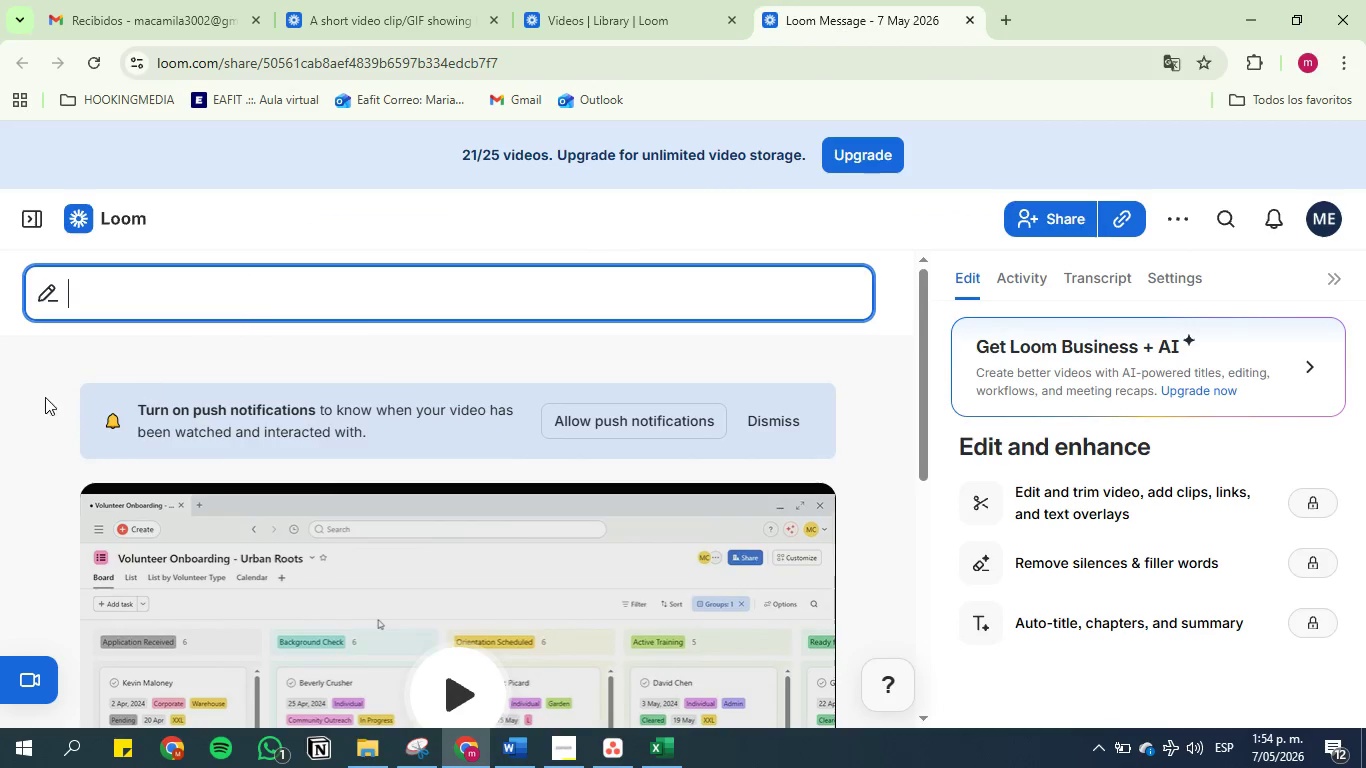 
key(Control+V)
 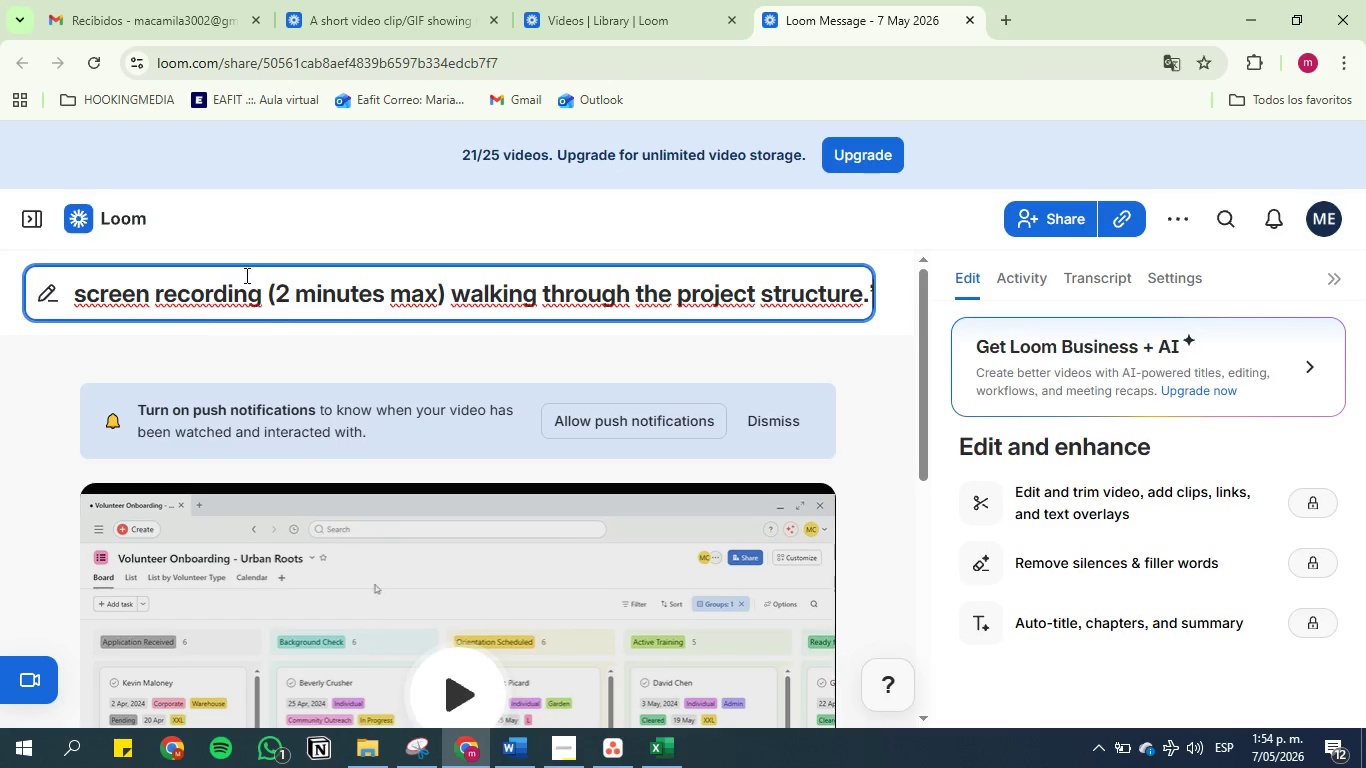 
left_click([245, 284])
 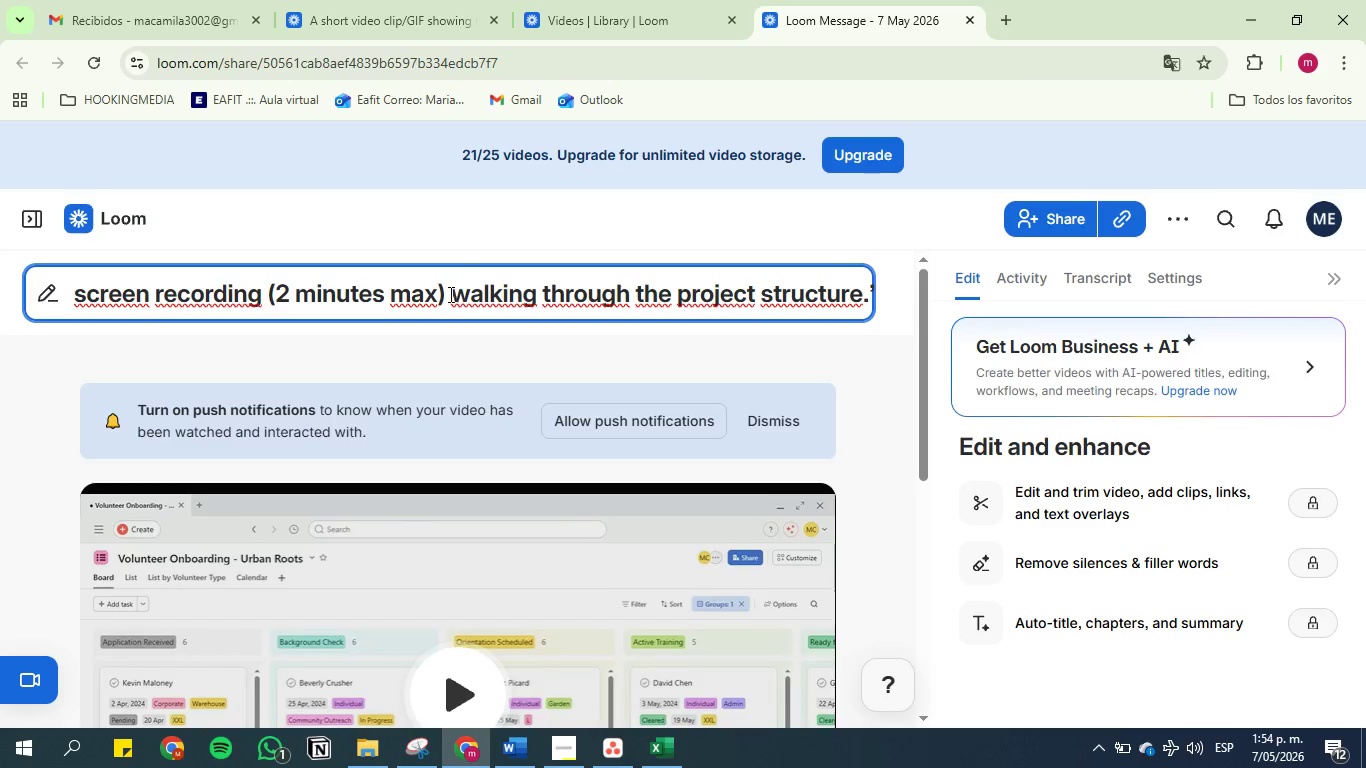 
left_click_drag(start_coordinate=[448, 294], to_coordinate=[268, 292])
 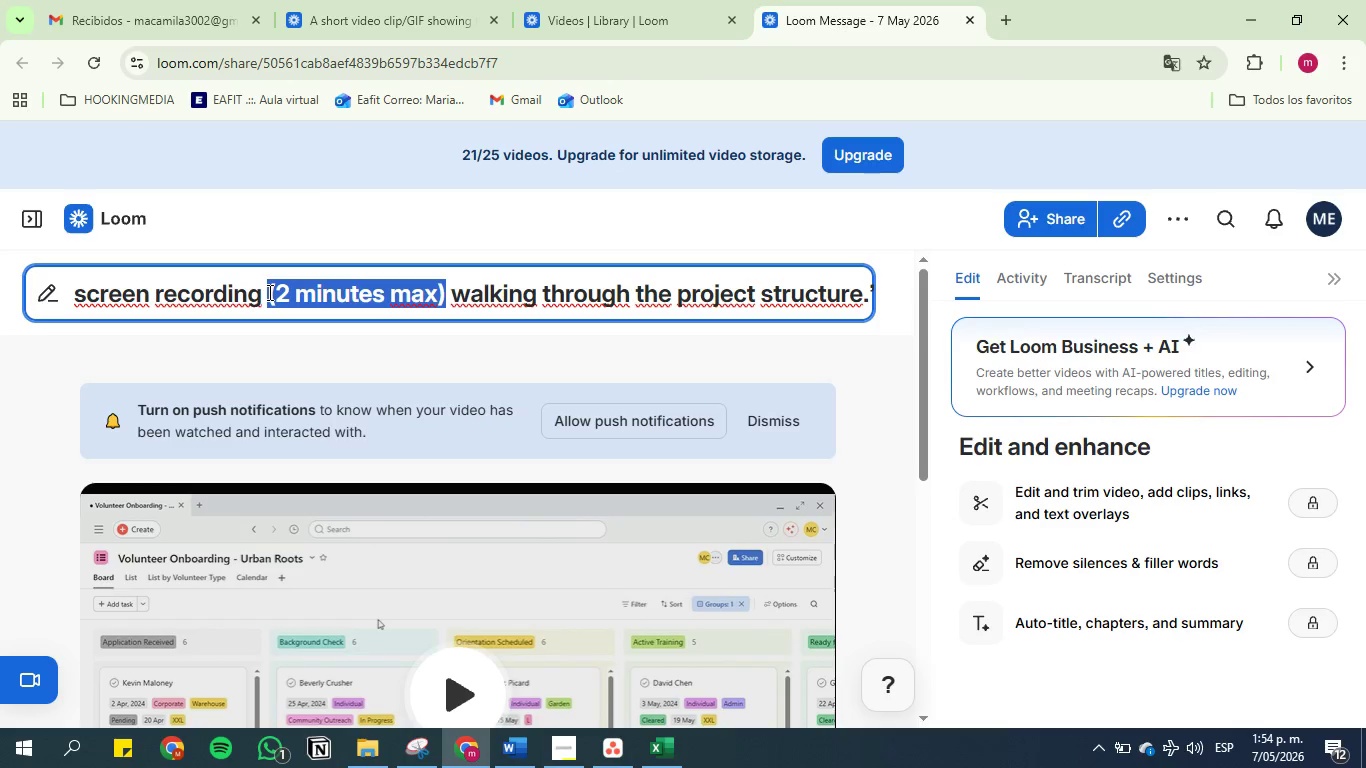 
key(Backspace)
 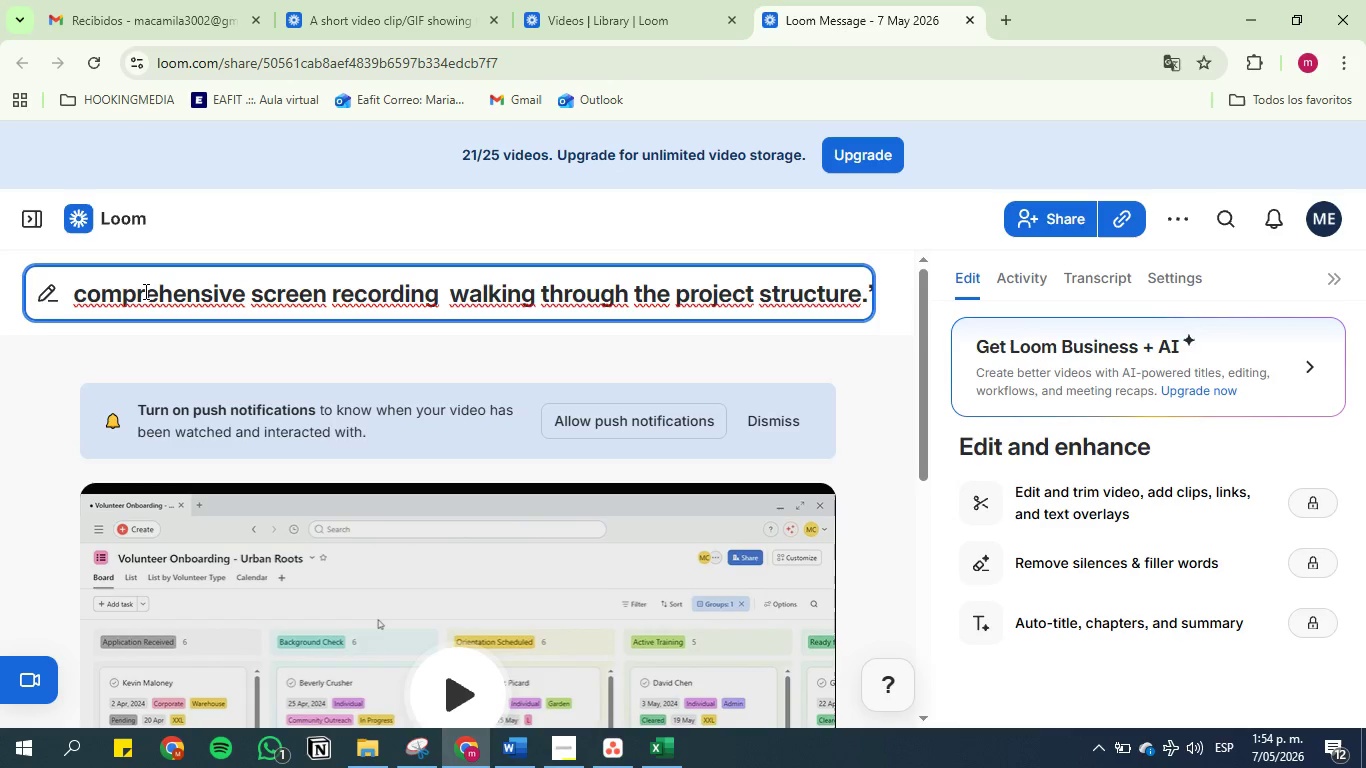 
left_click([144, 291])
 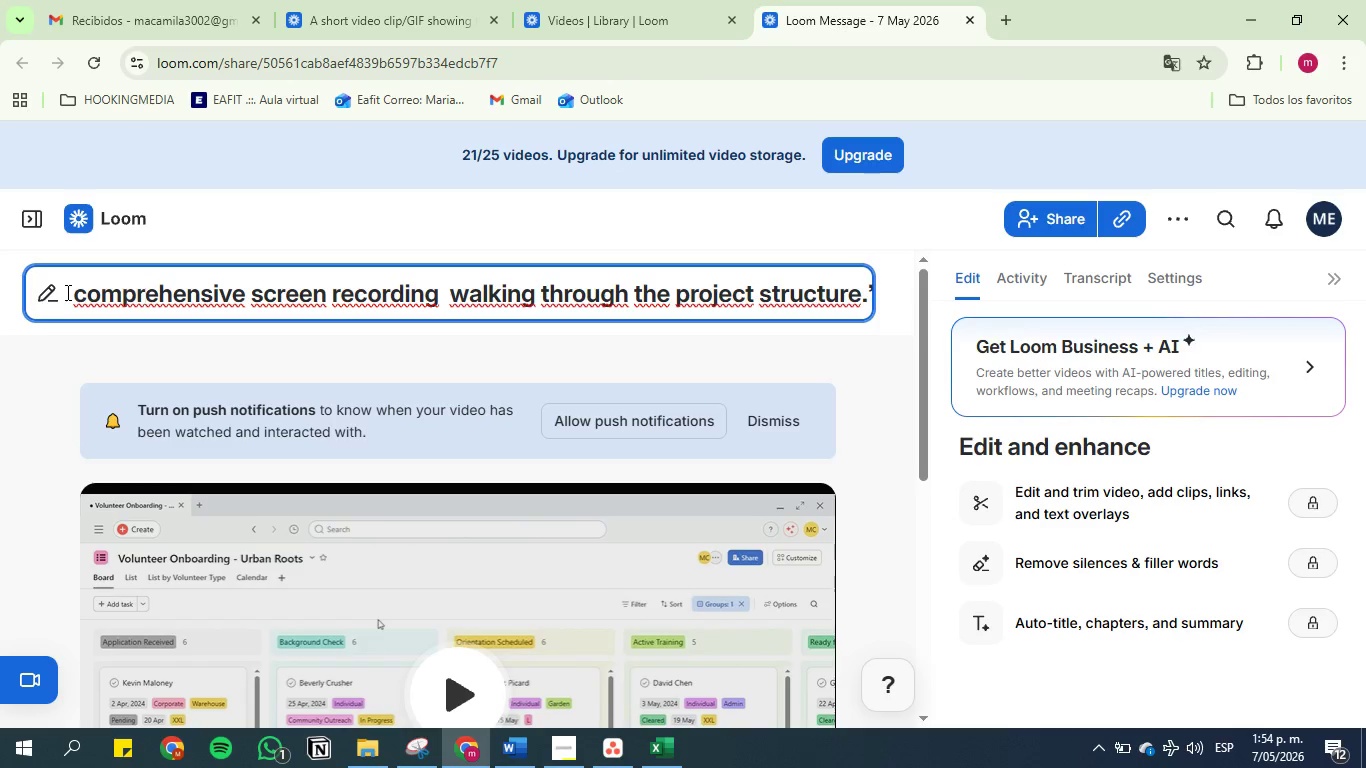 
left_click([73, 295])
 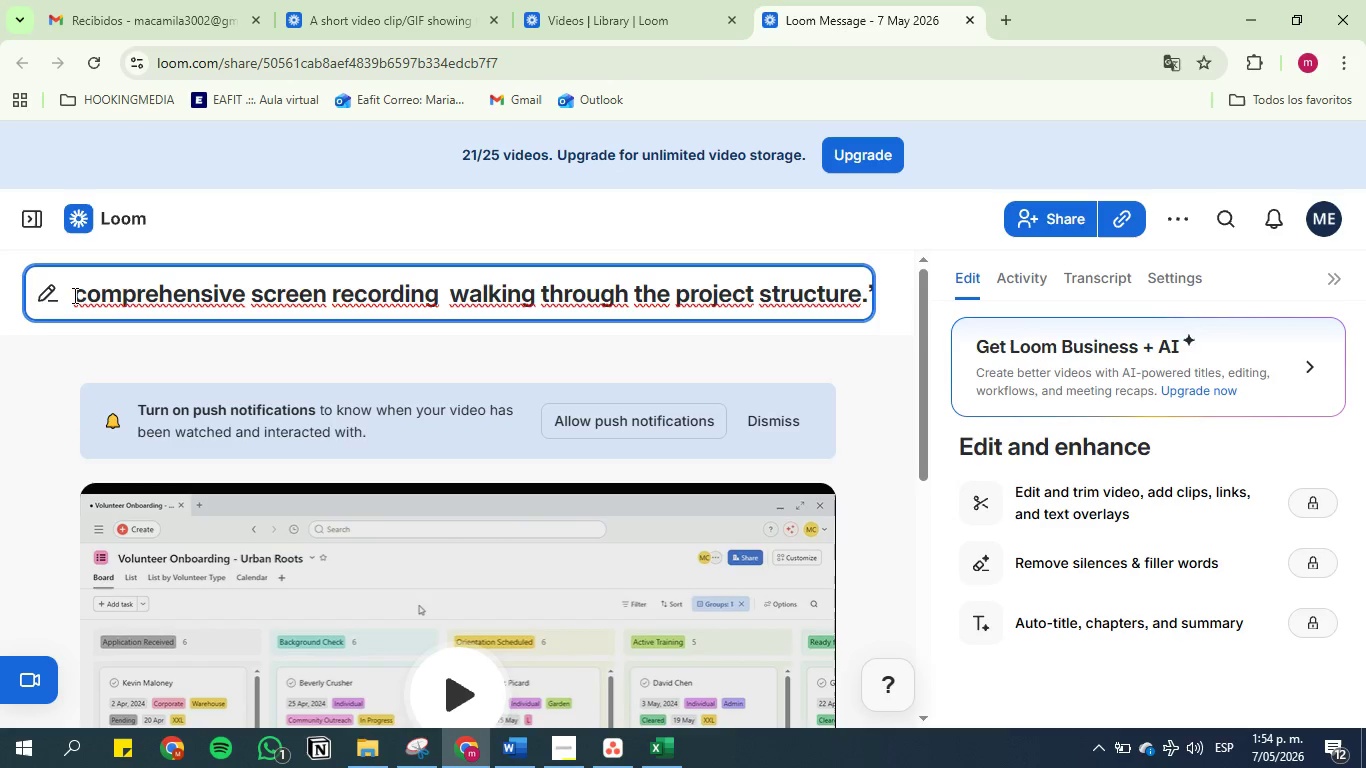 
key(ArrowLeft)
 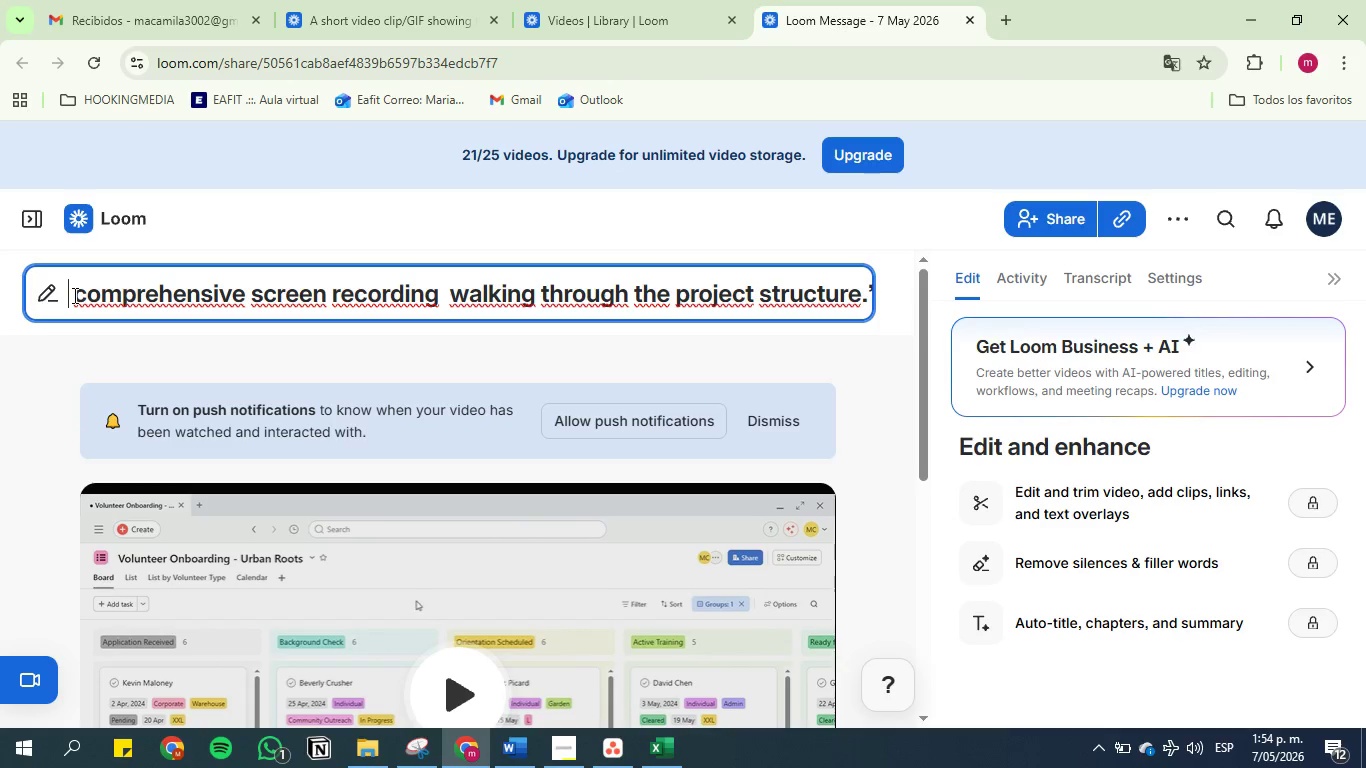 
key(ArrowLeft)
 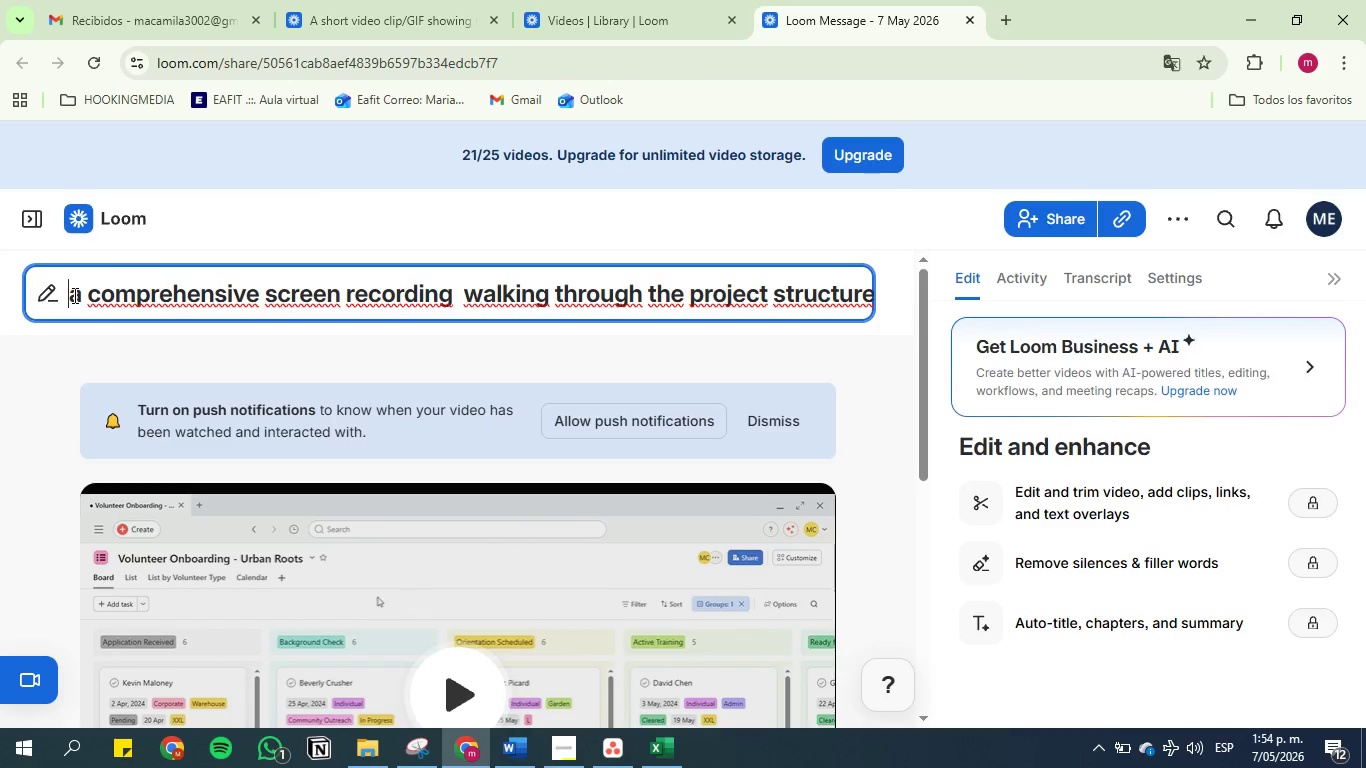 
key(ArrowLeft)
 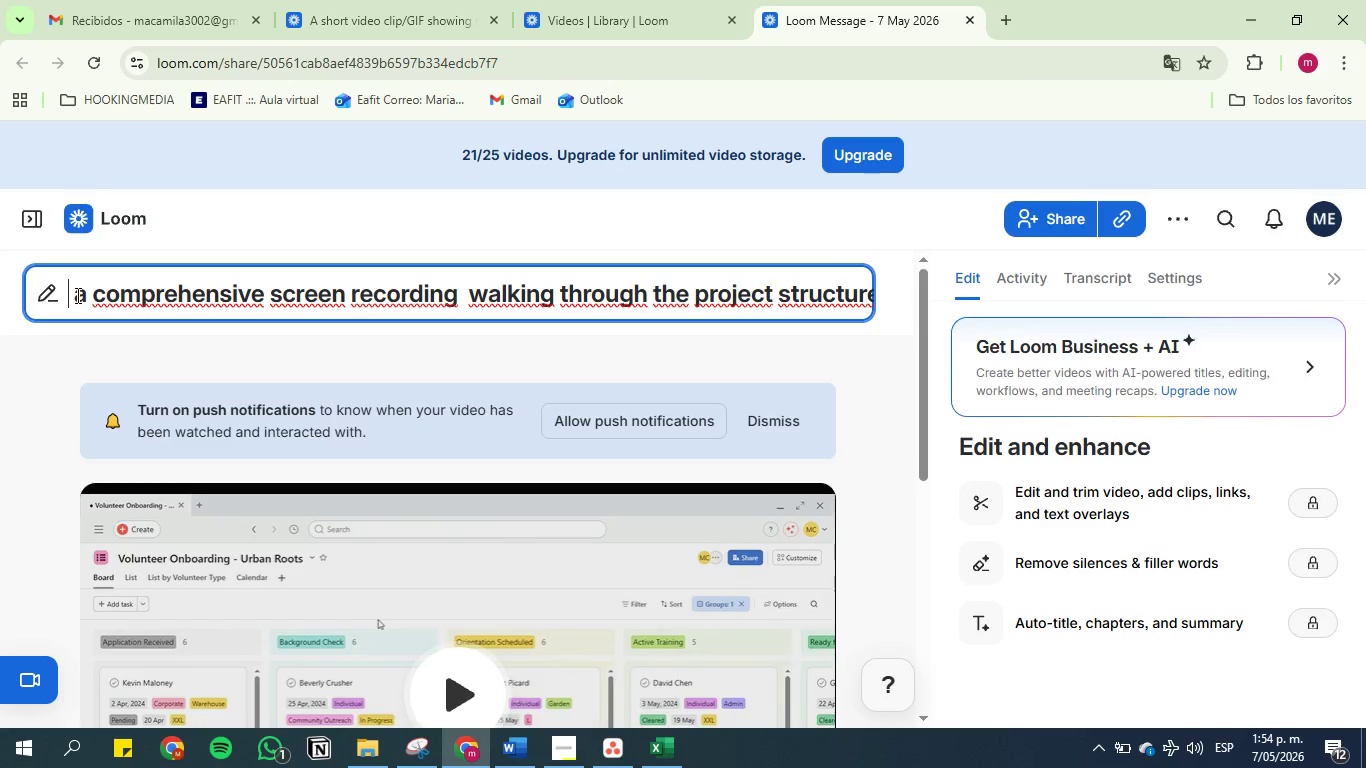 
hold_key(key=ArrowLeft, duration=1.5)
 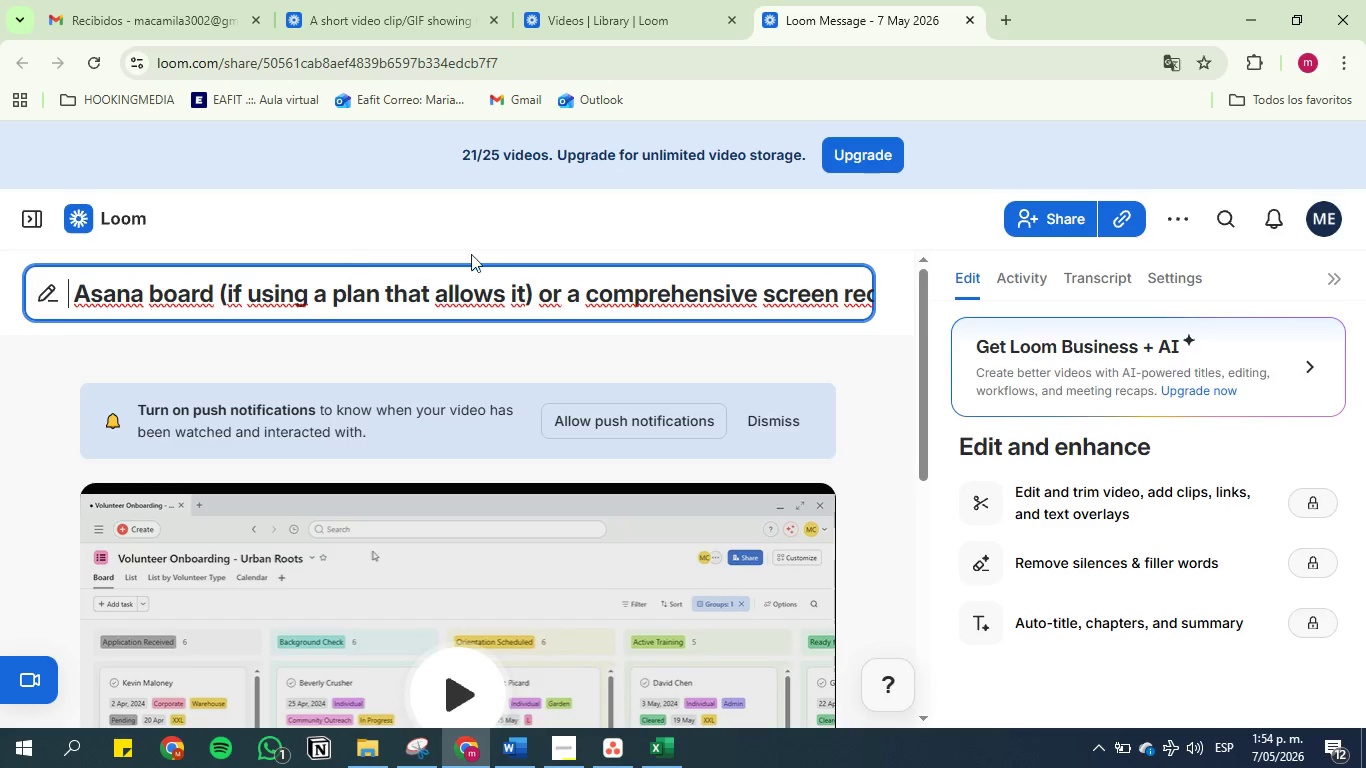 
hold_key(key=ArrowLeft, duration=0.38)
 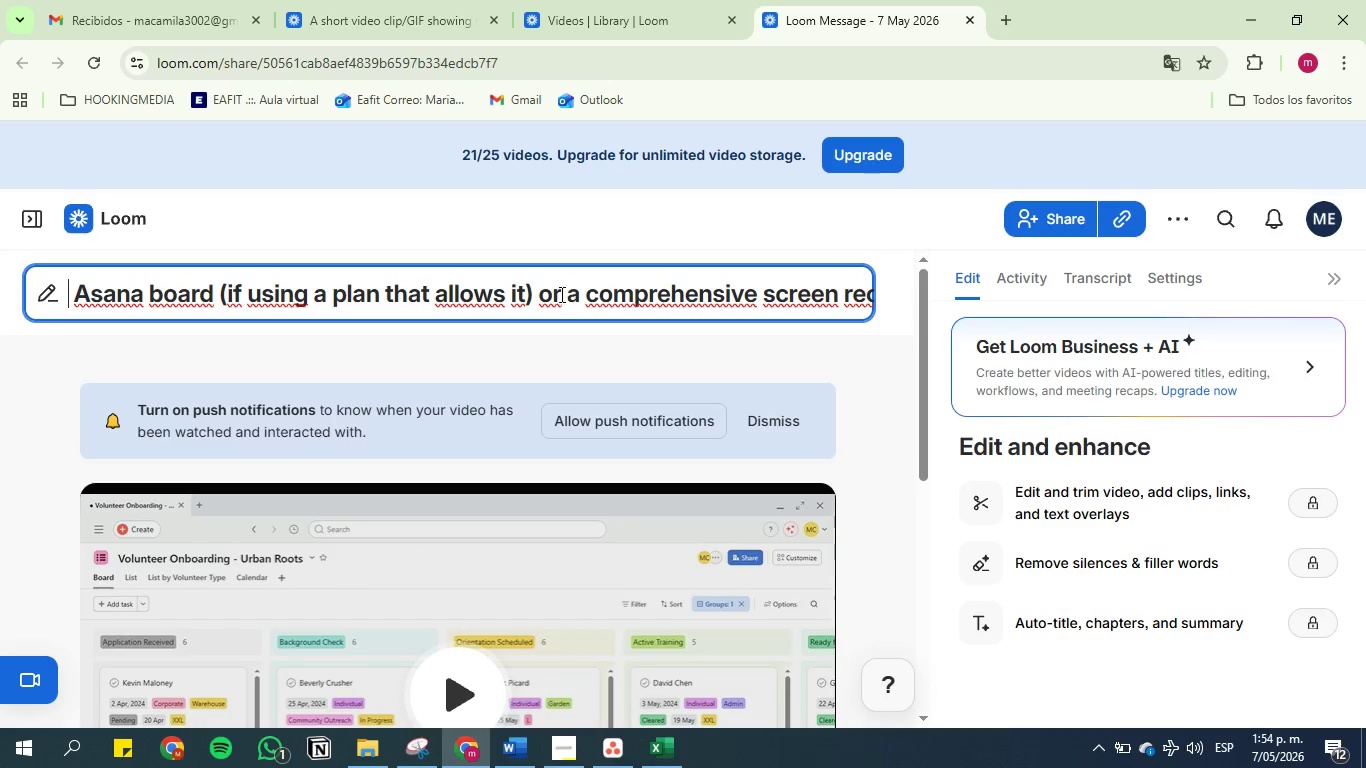 
left_click_drag(start_coordinate=[562, 294], to_coordinate=[165, 299])
 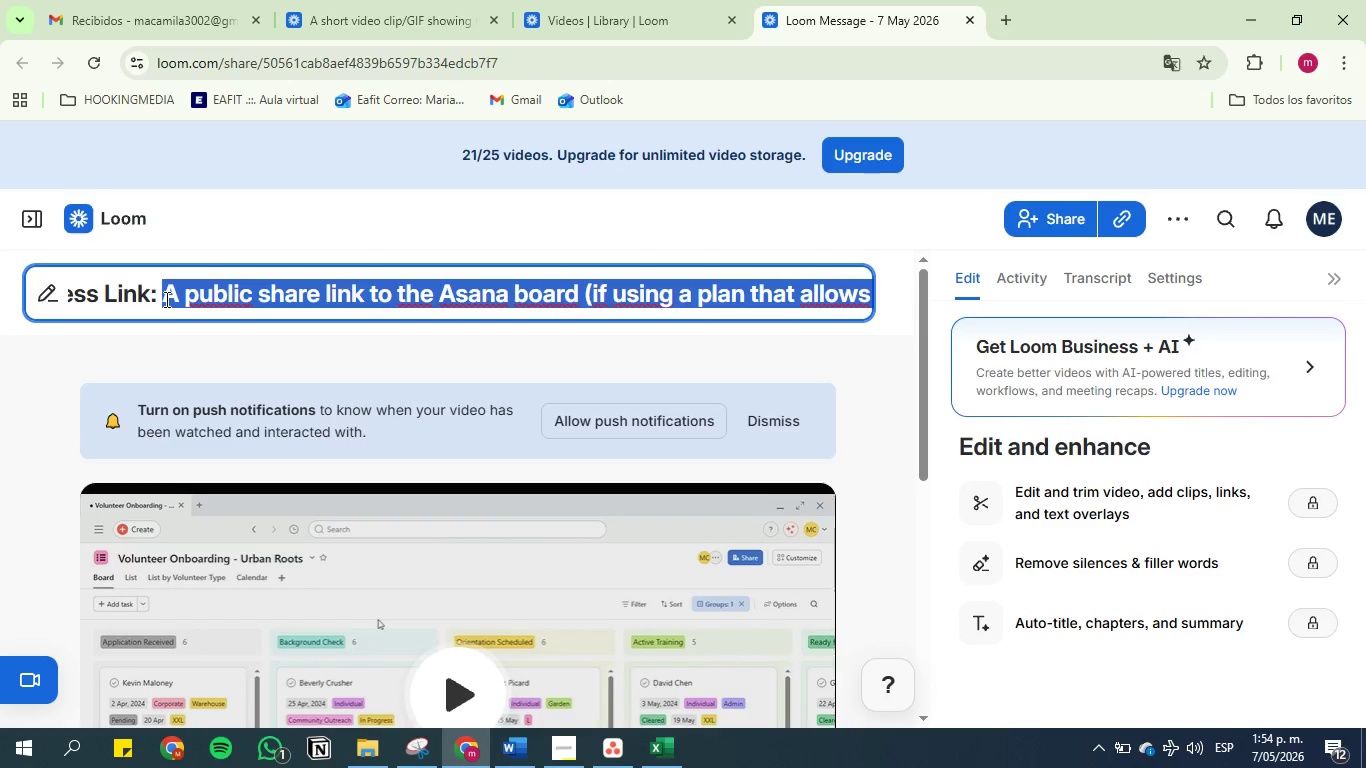 
key(Backspace)
 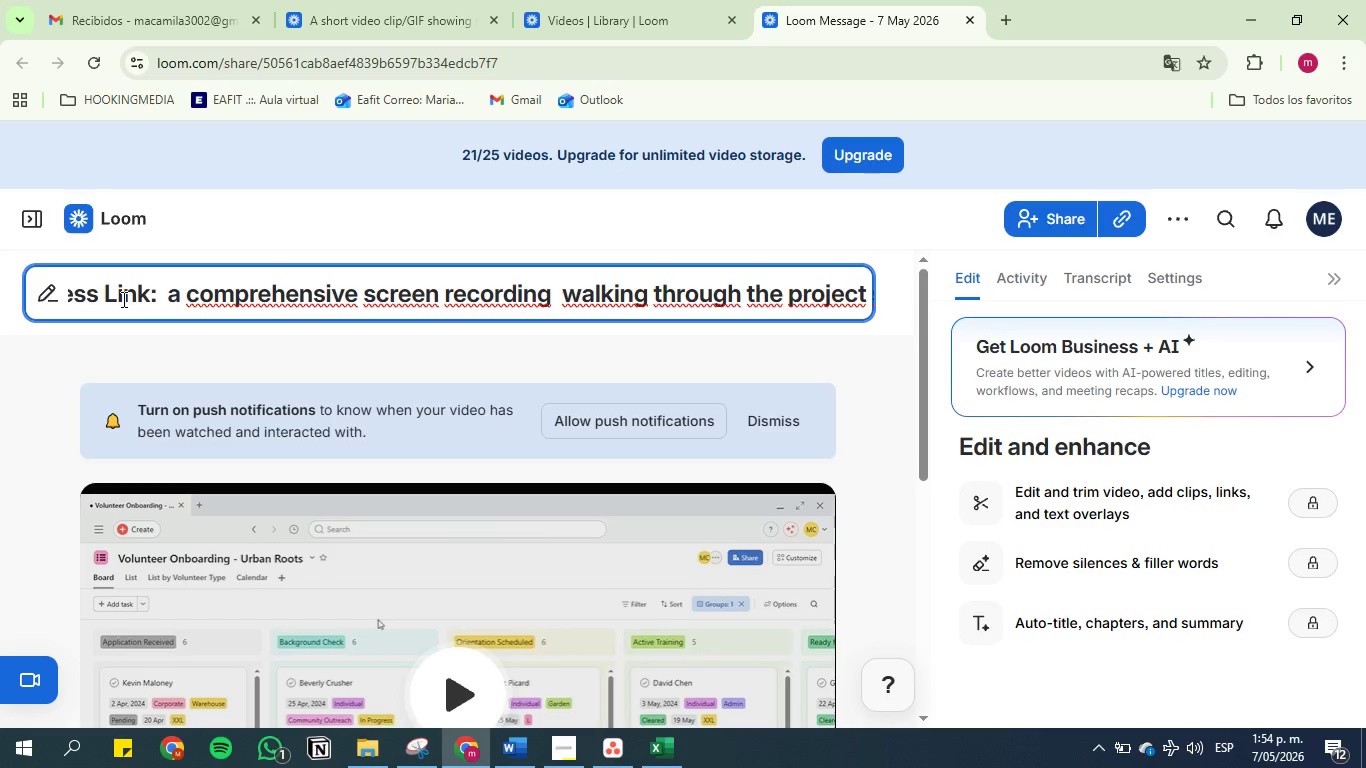 
hold_key(key=ArrowLeft, duration=1.49)
 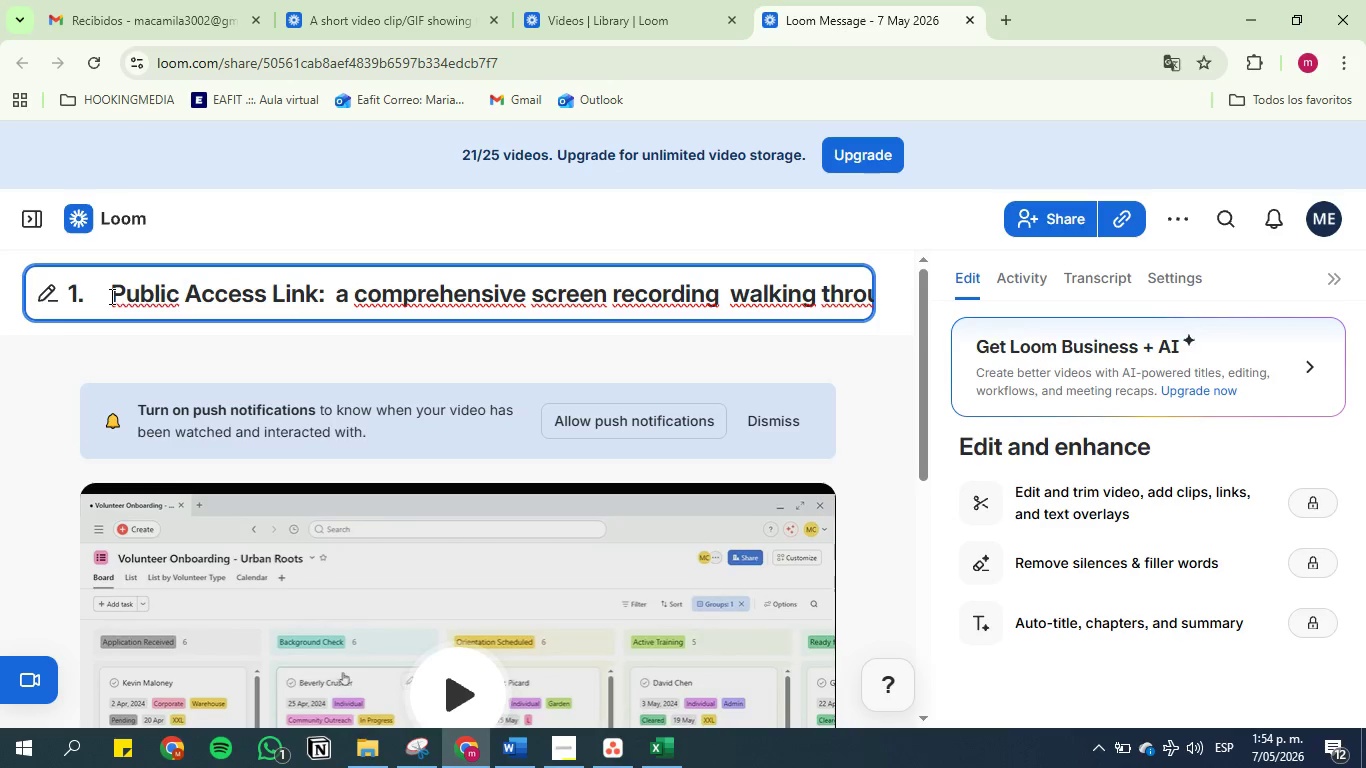 
left_click([110, 296])
 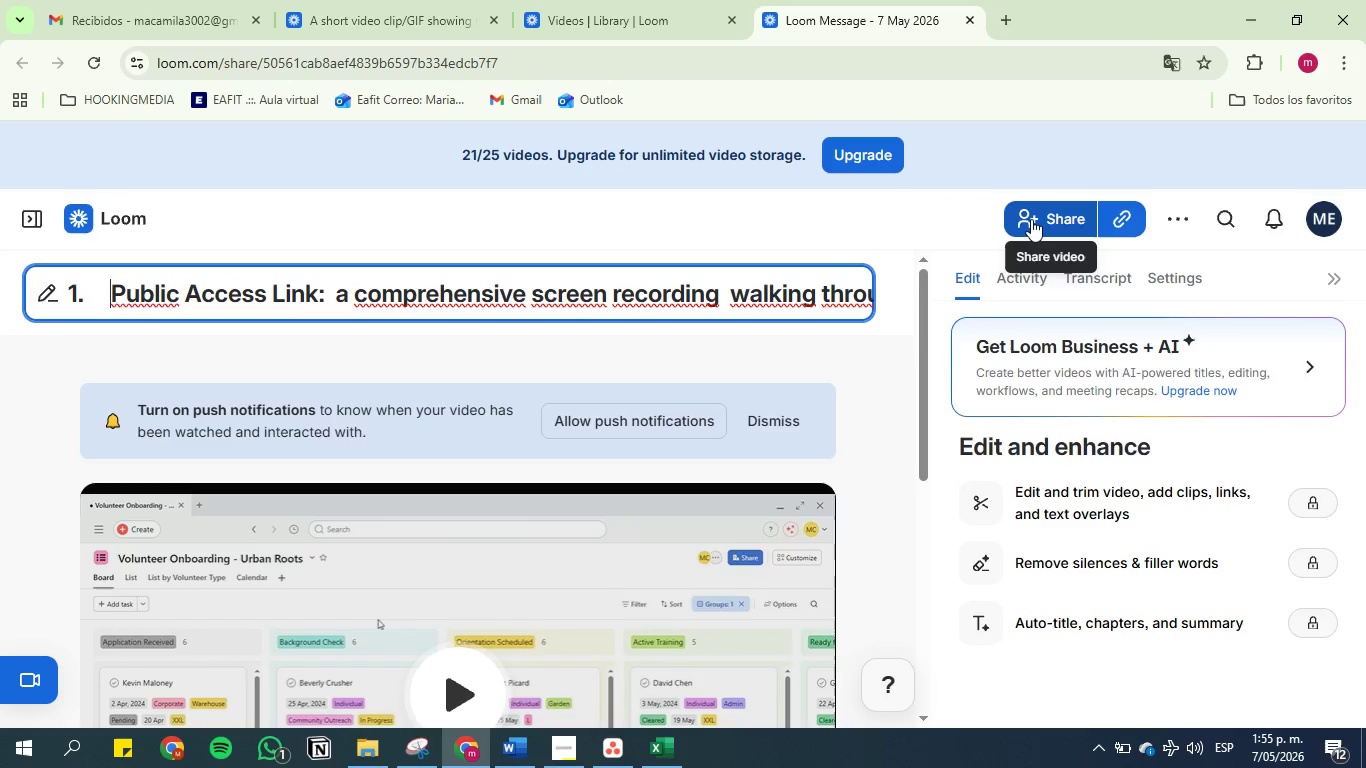 
left_click([1031, 219])
 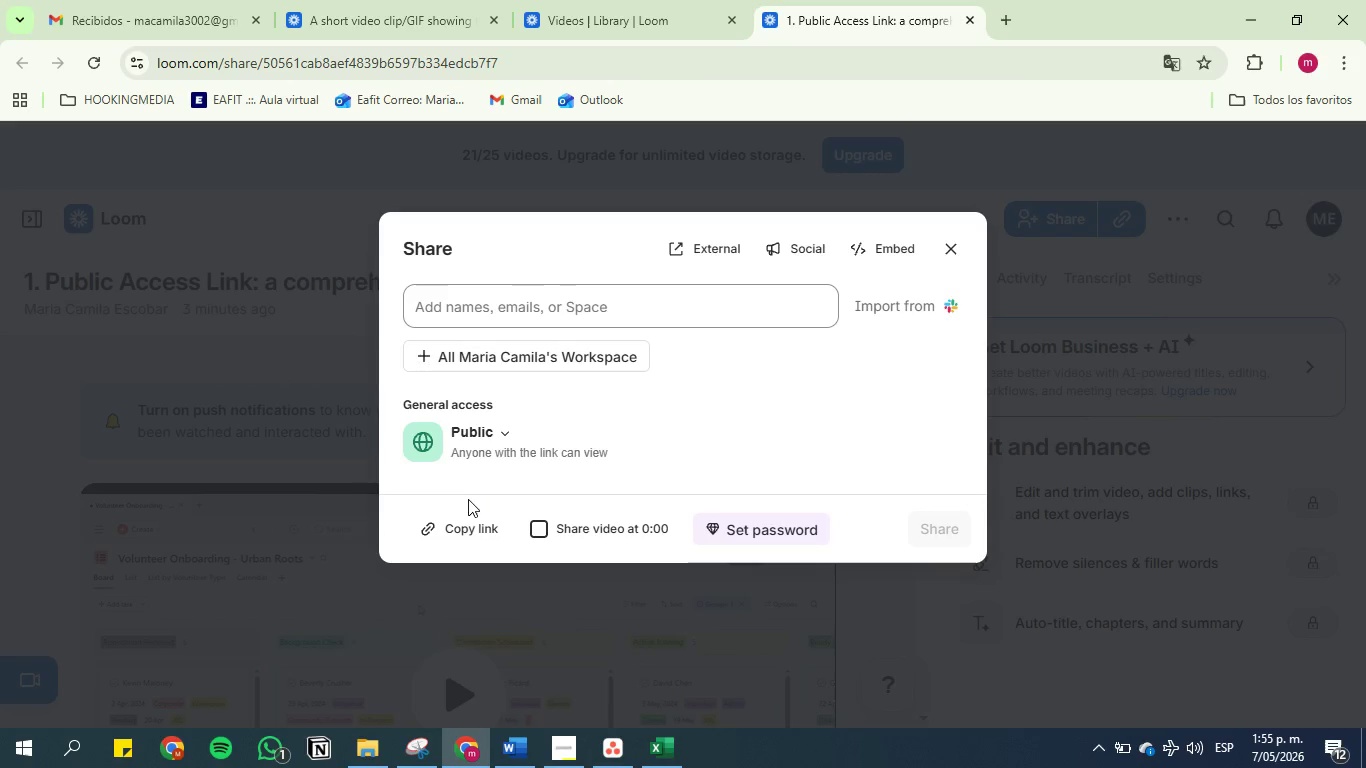 
left_click([462, 526])
 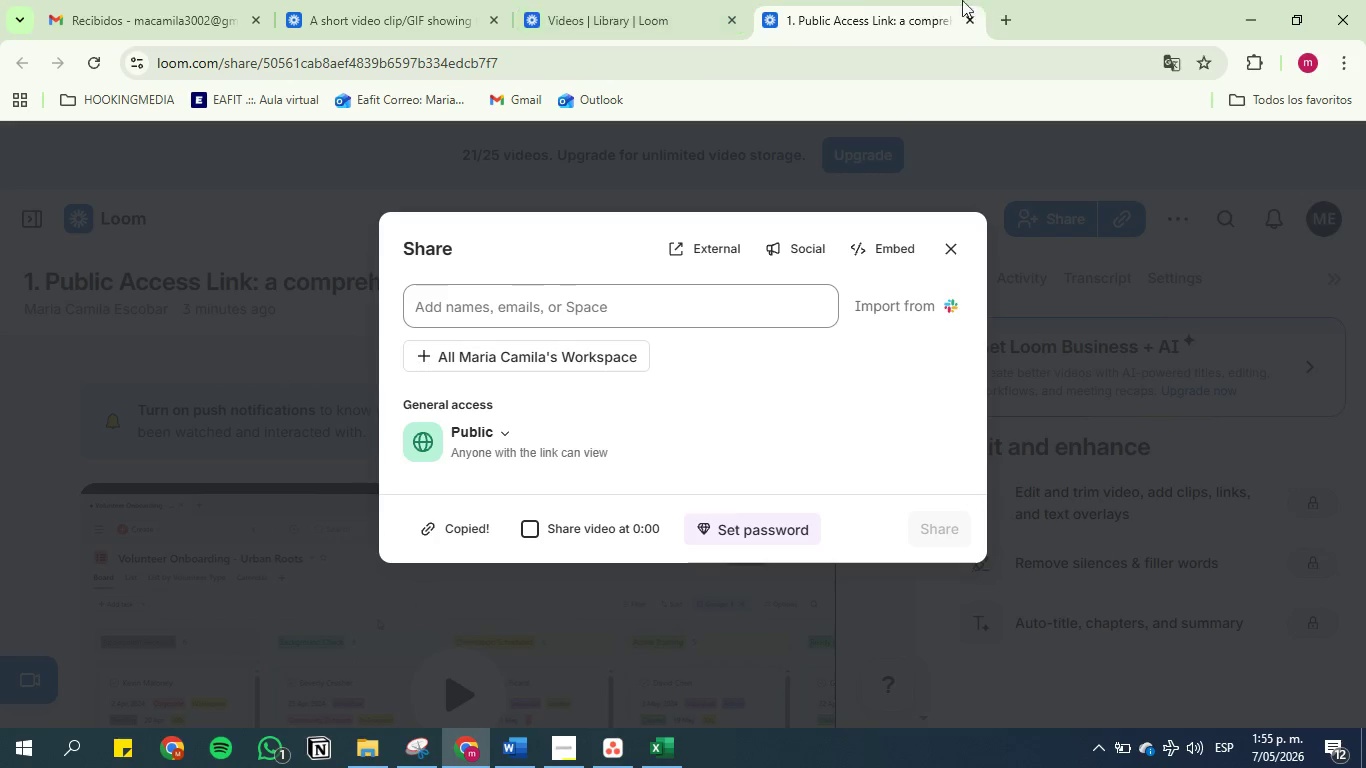 
left_click_drag(start_coordinate=[839, 0], to_coordinate=[622, 0])
 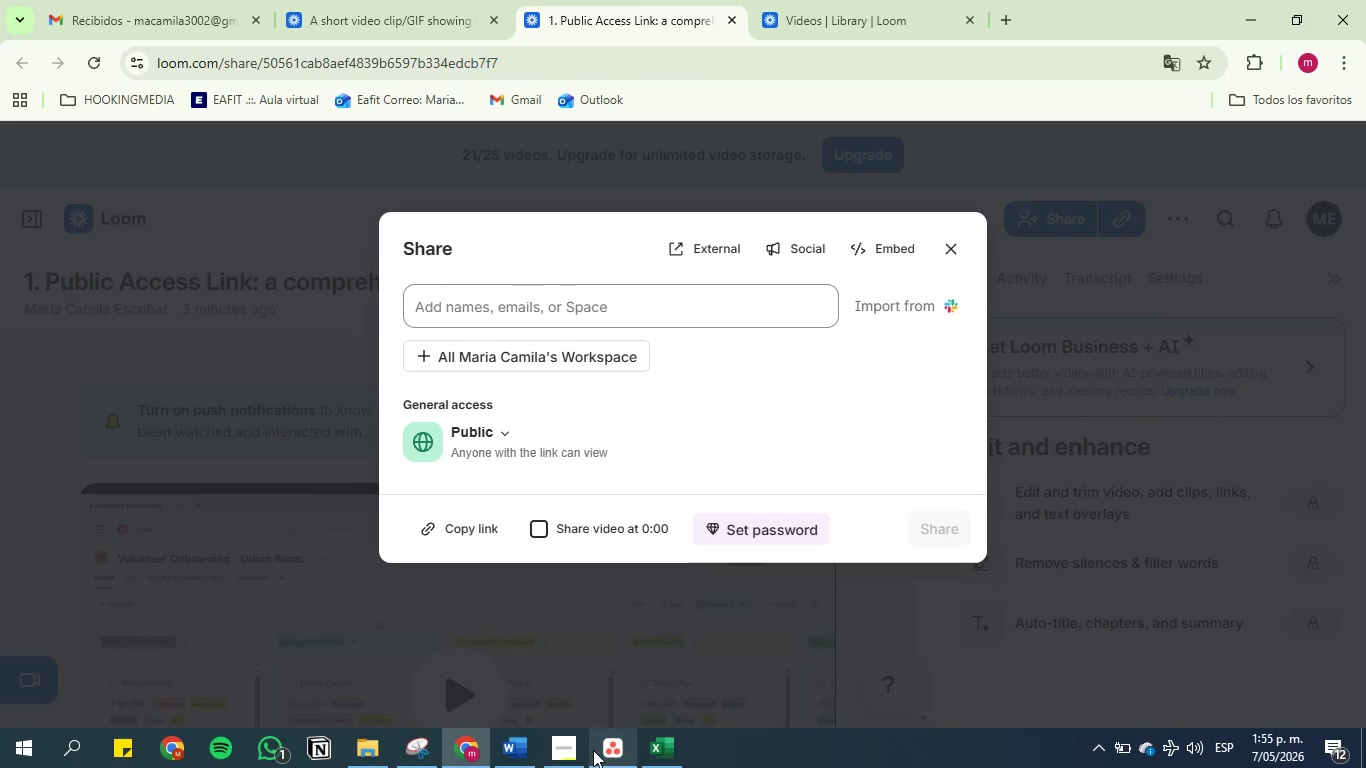 
left_click([570, 744])